 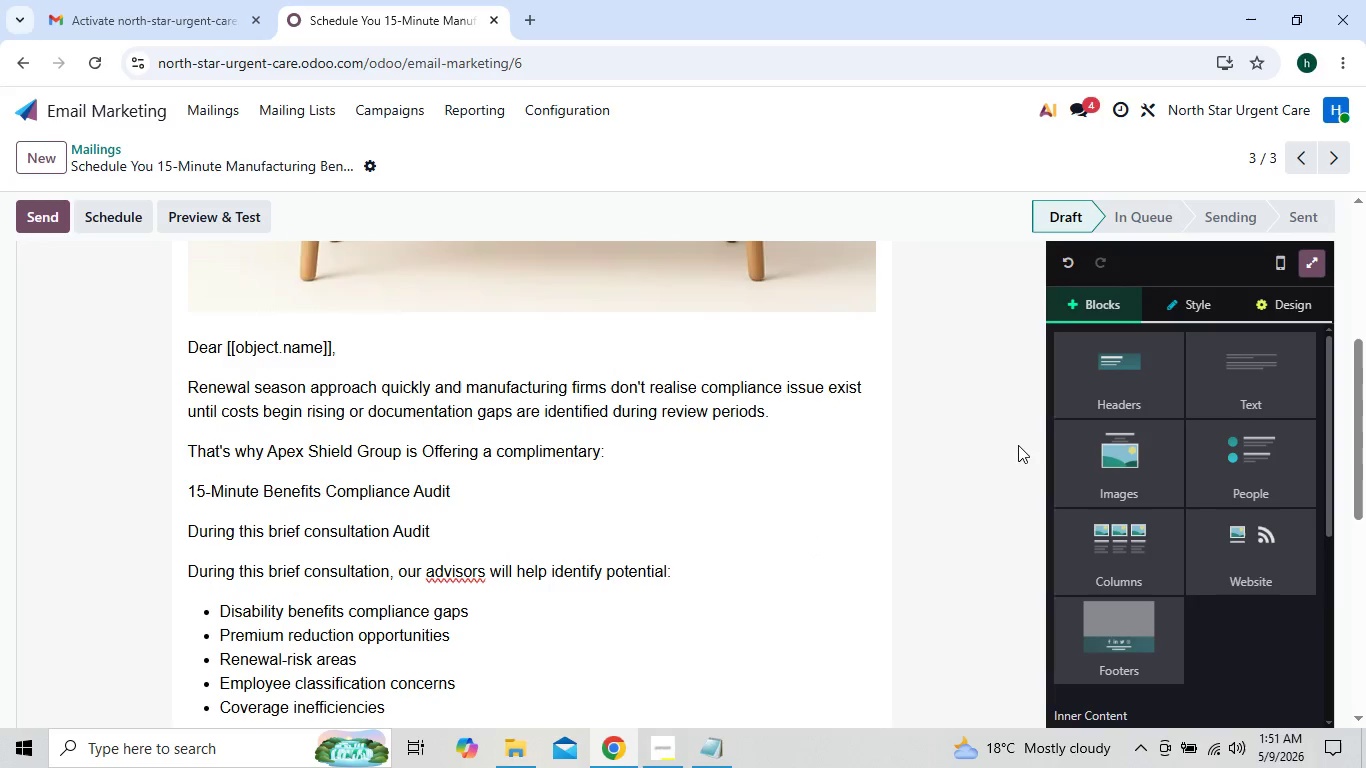 
triple_click([1018, 445])
 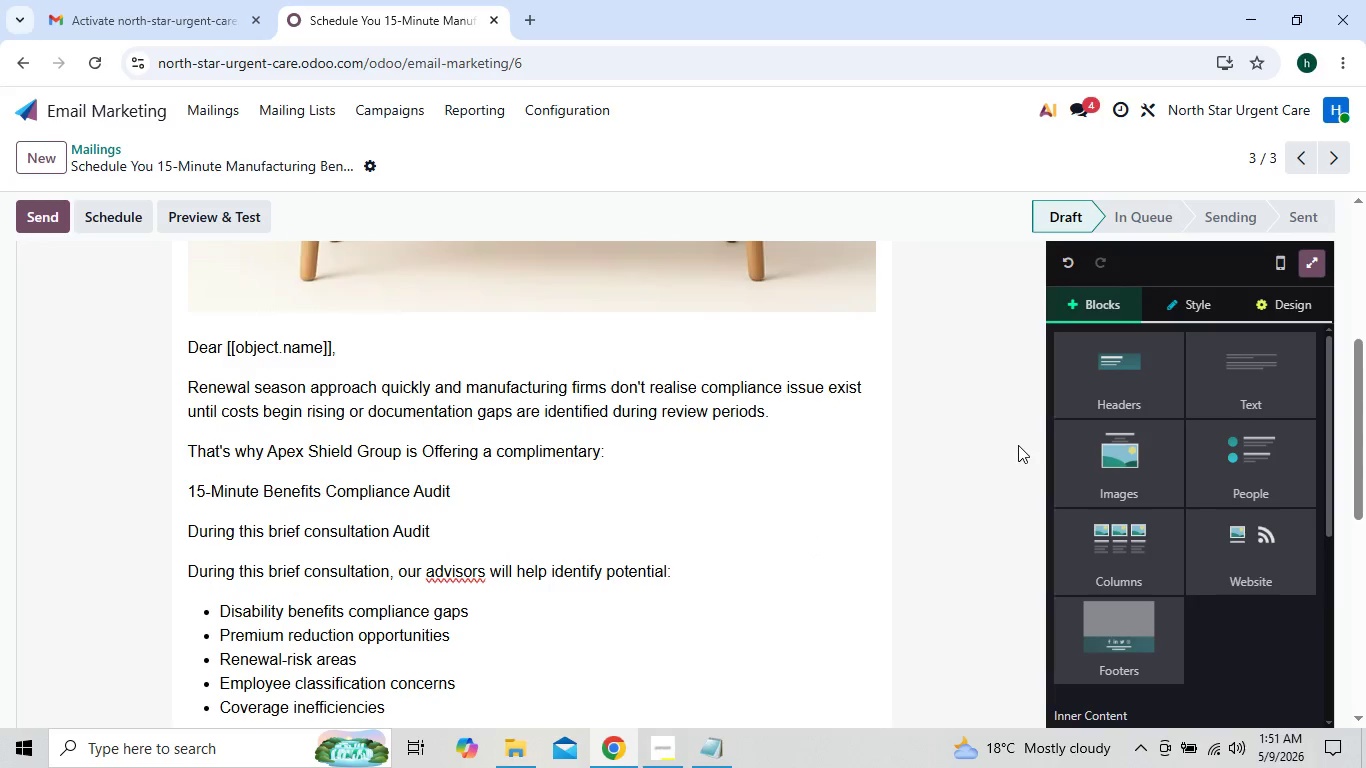 
triple_click([1018, 445])
 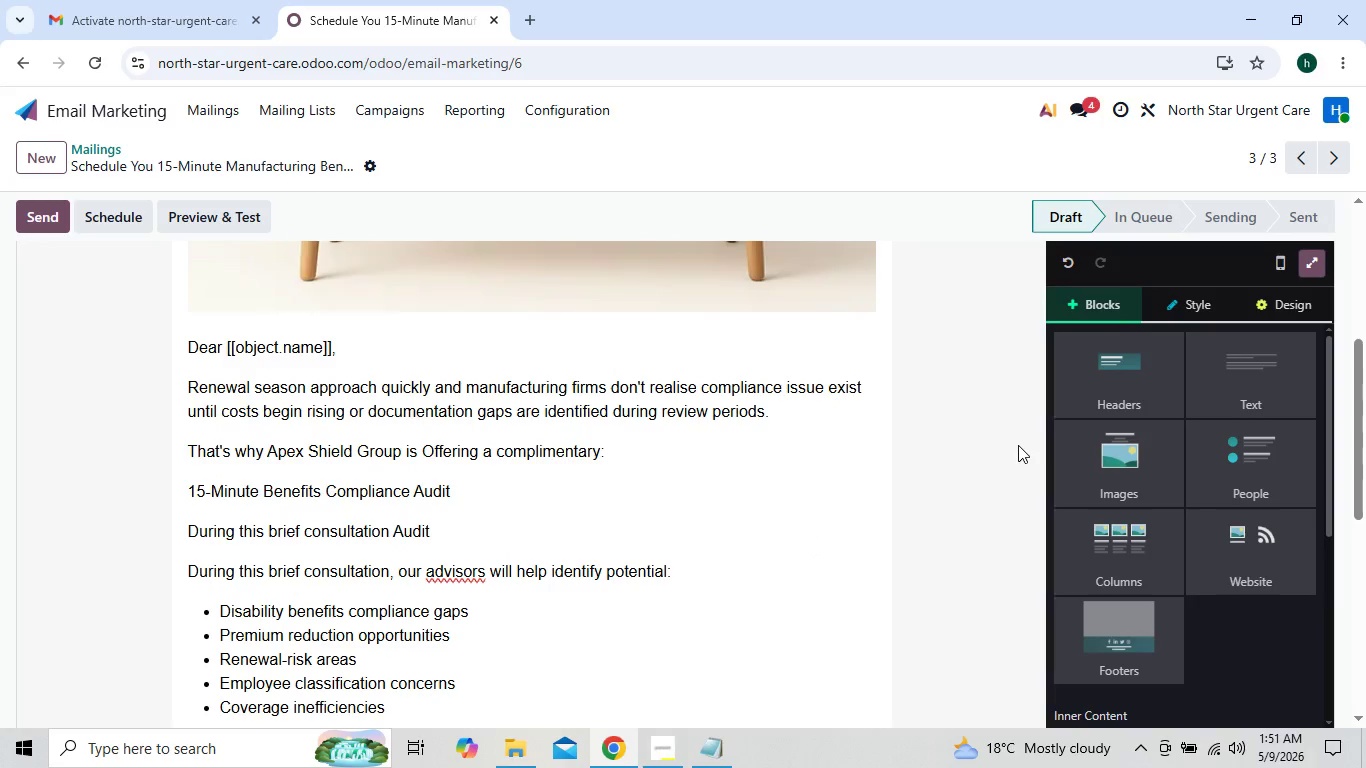 
triple_click([1018, 445])
 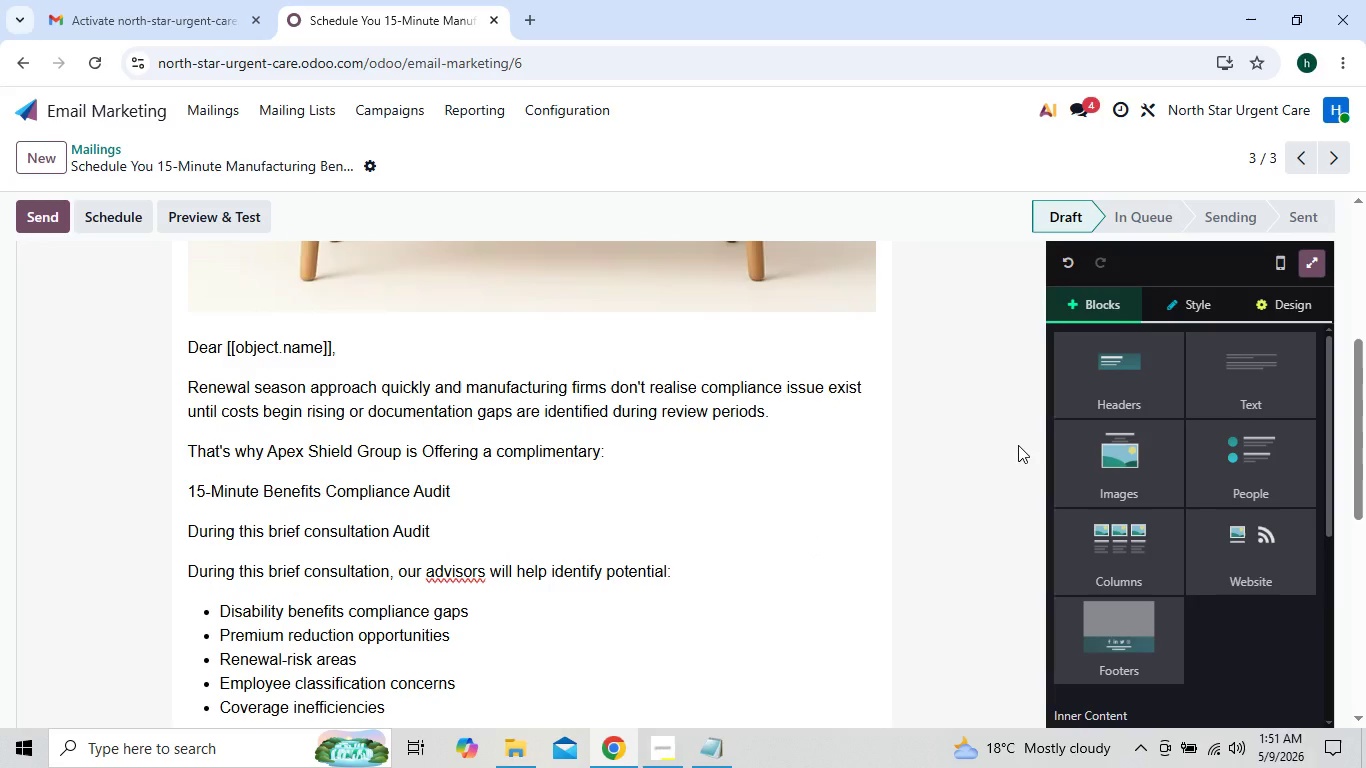 
triple_click([1018, 445])
 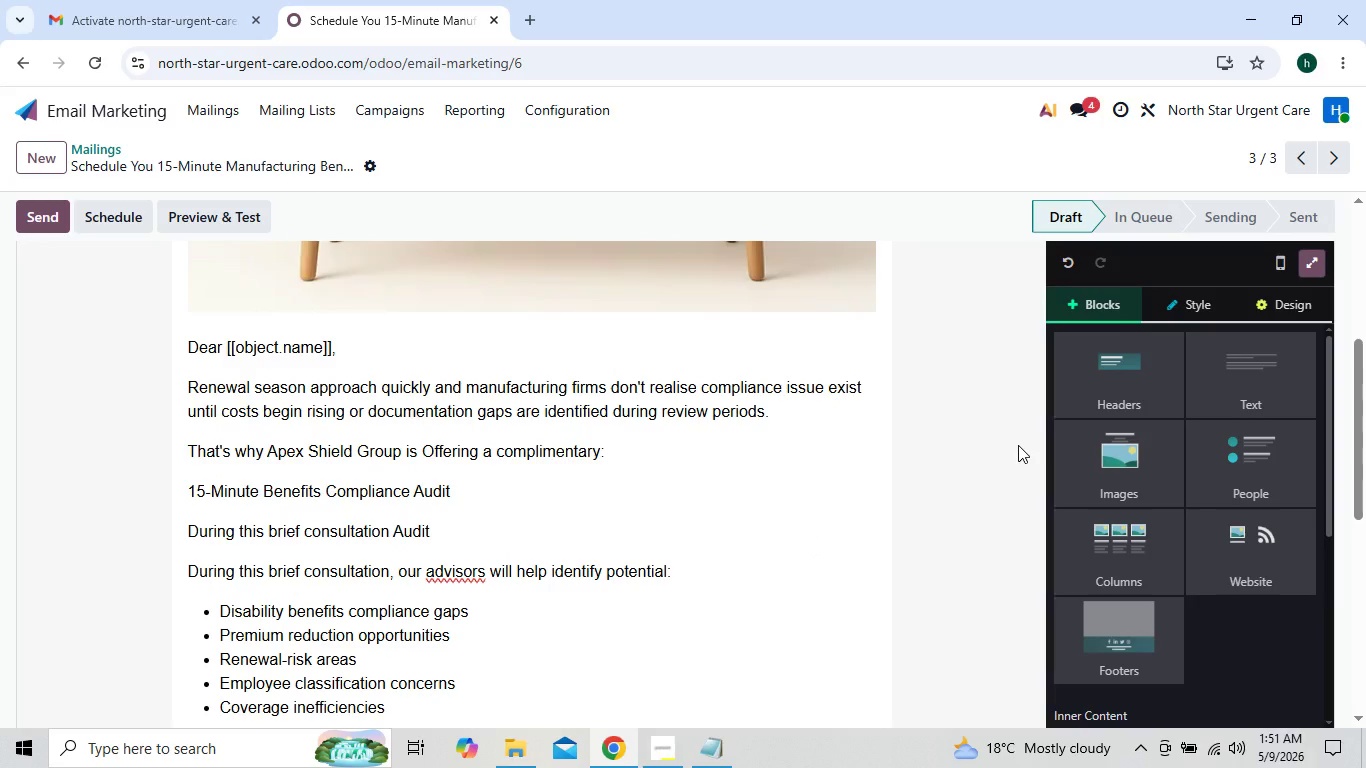 
double_click([1018, 445])
 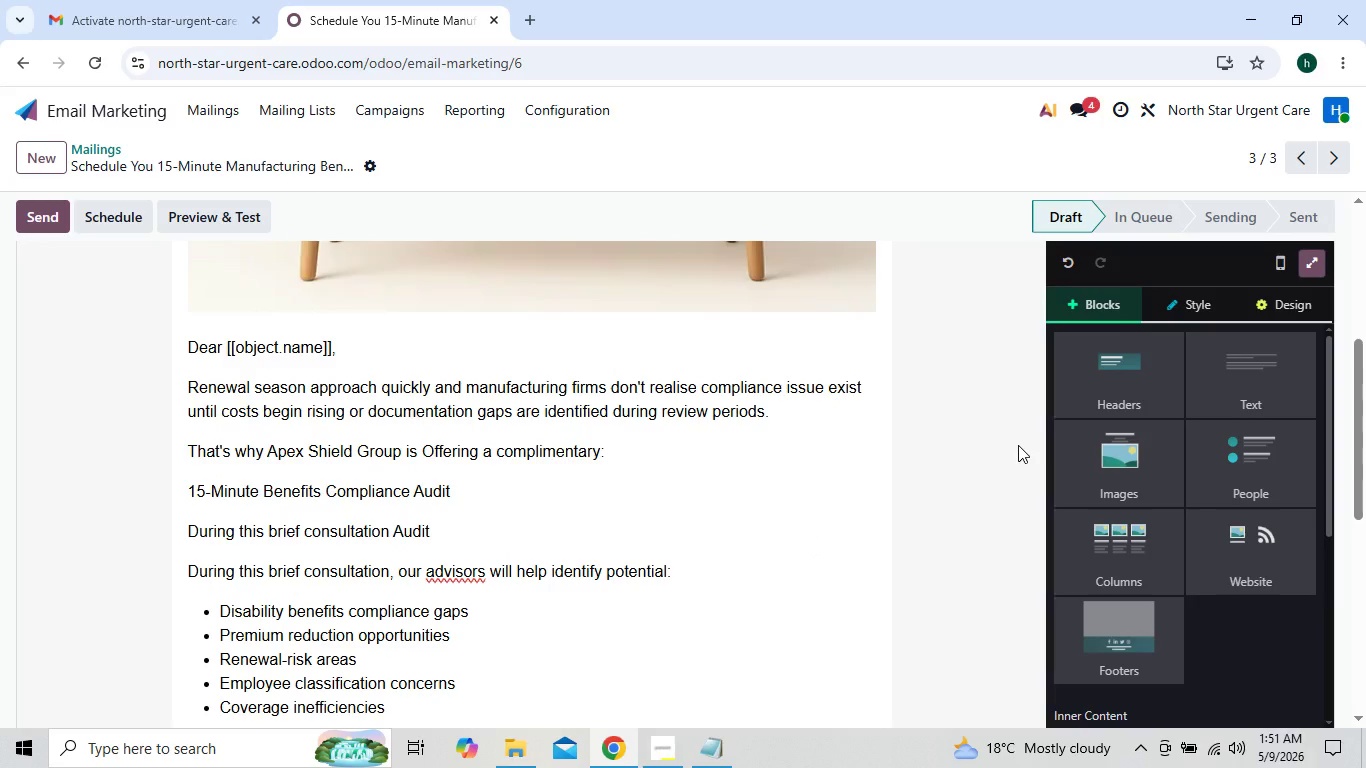 
triple_click([1018, 445])
 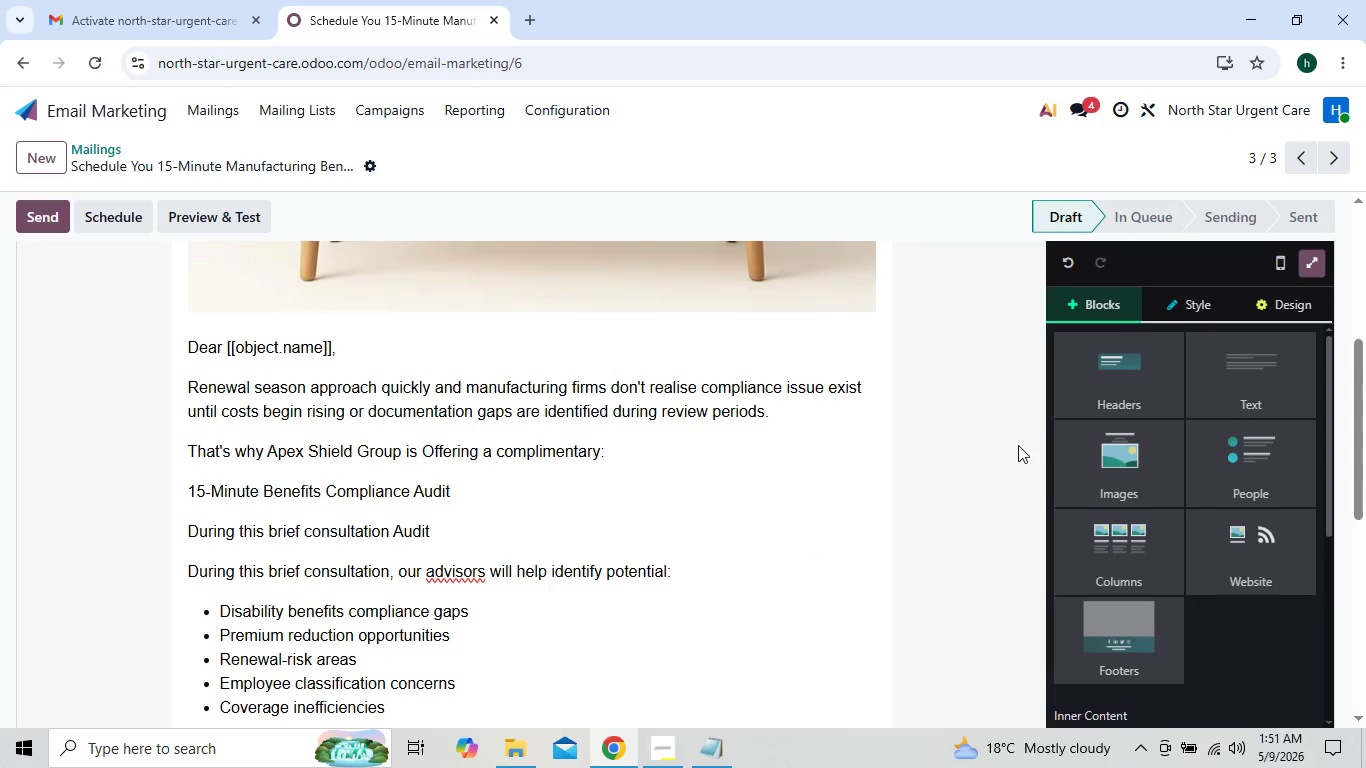 
triple_click([1018, 445])
 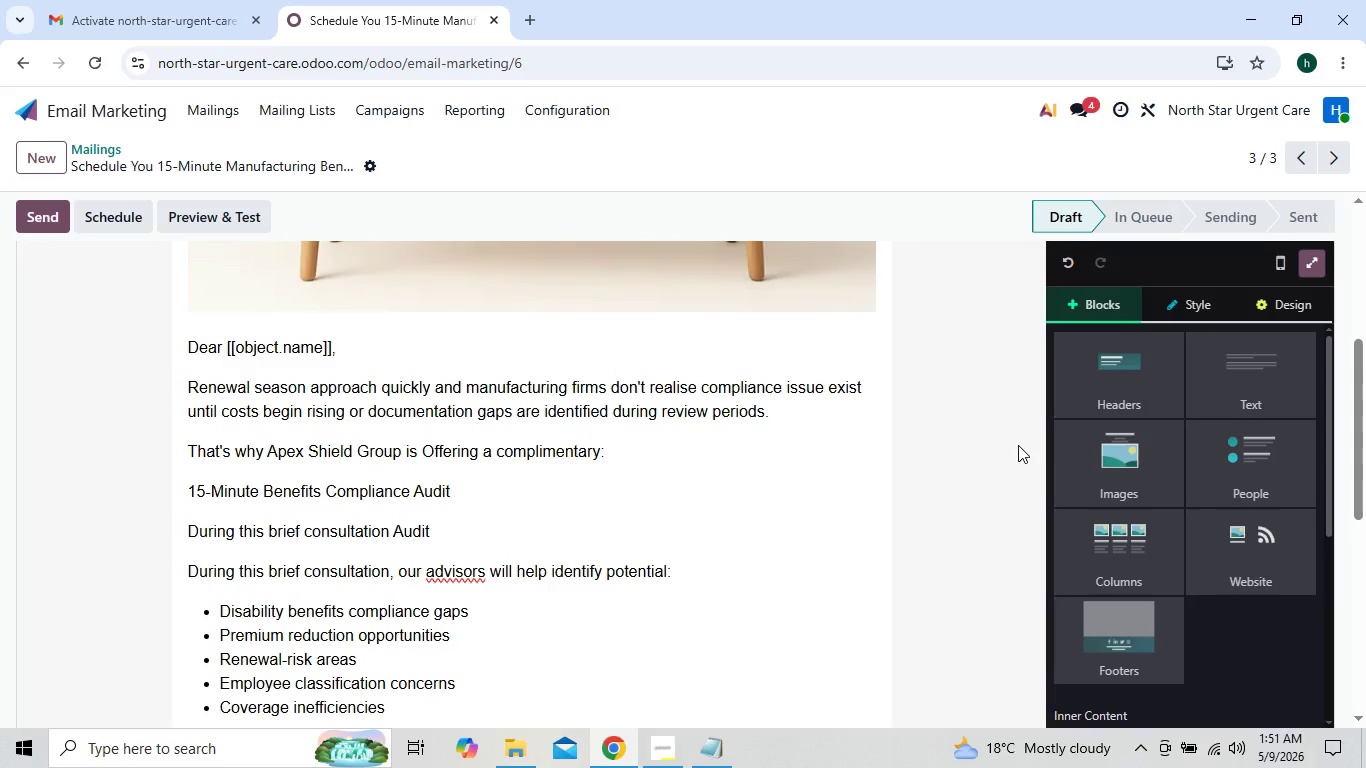 
triple_click([1018, 445])
 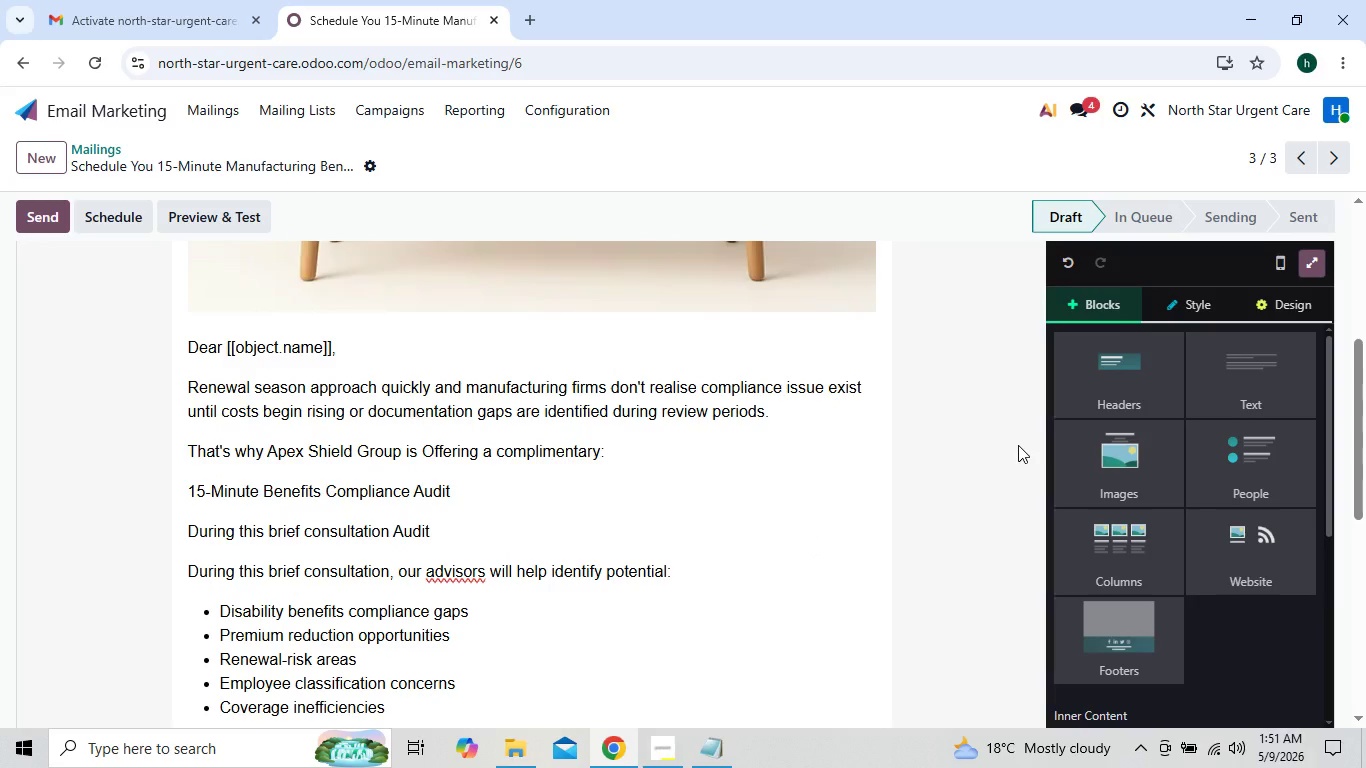 
left_click([1018, 445])
 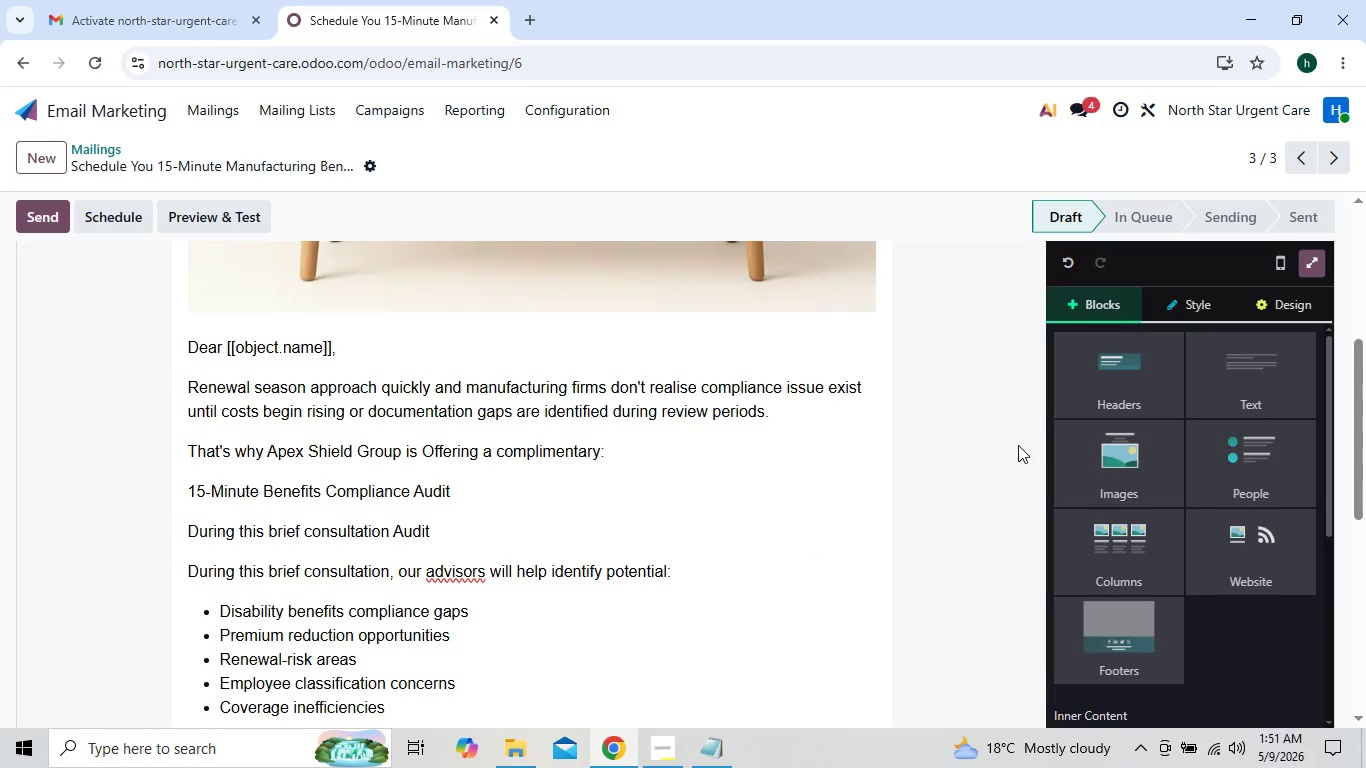 
double_click([1018, 445])
 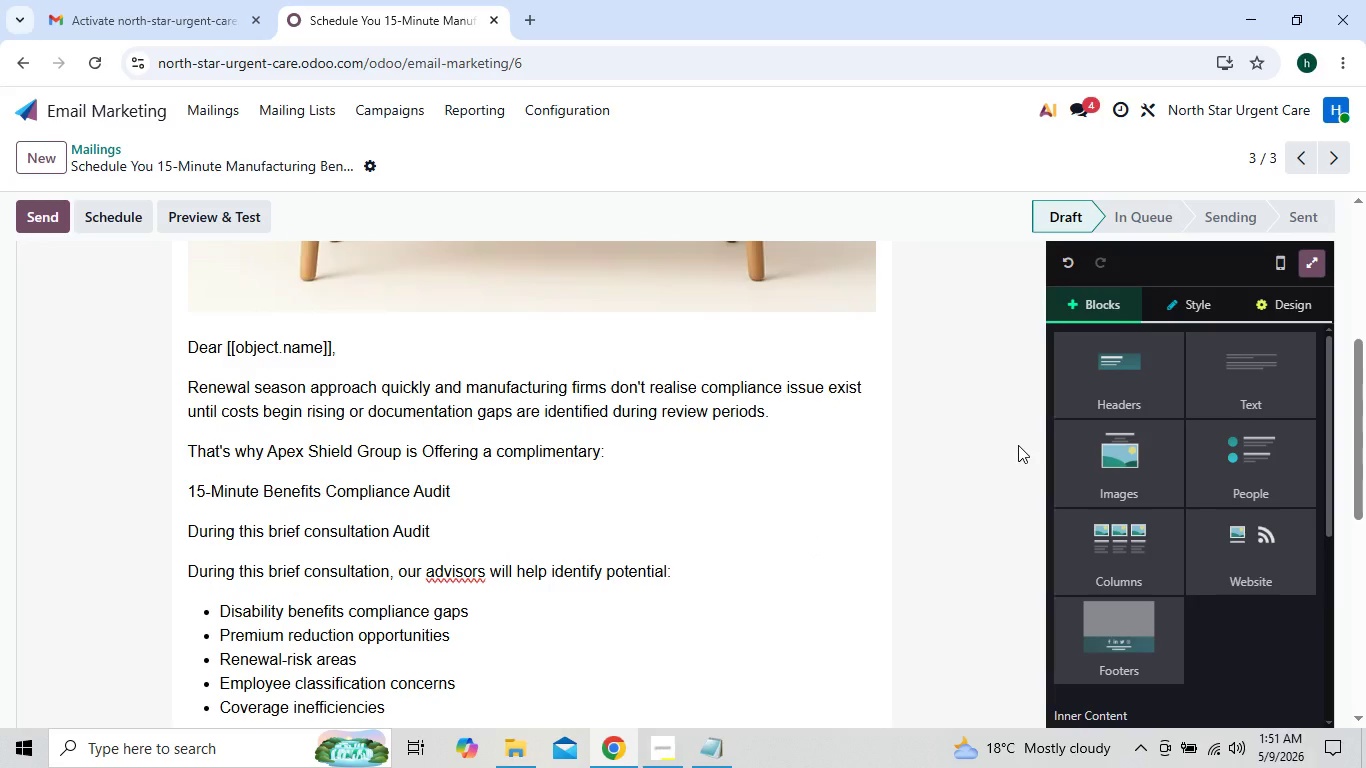 
triple_click([1018, 445])
 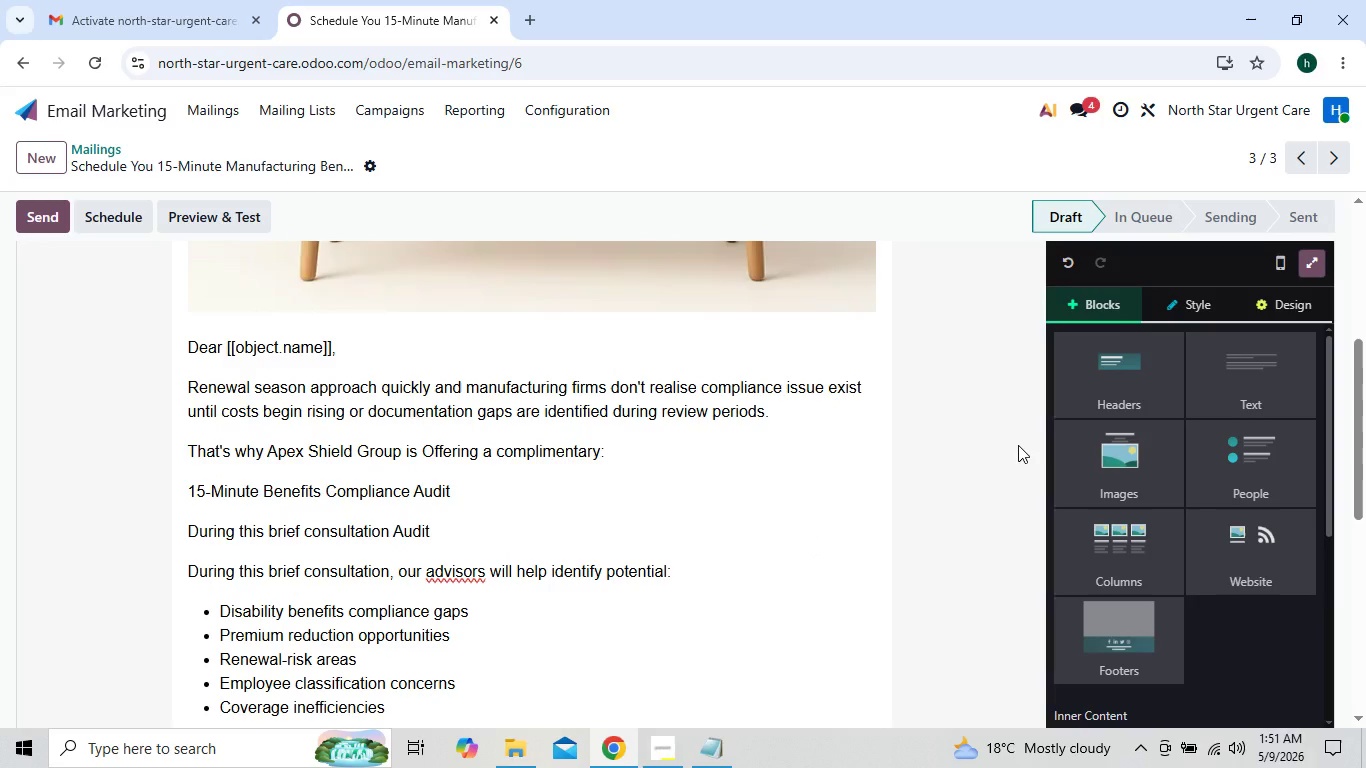 
triple_click([1018, 445])
 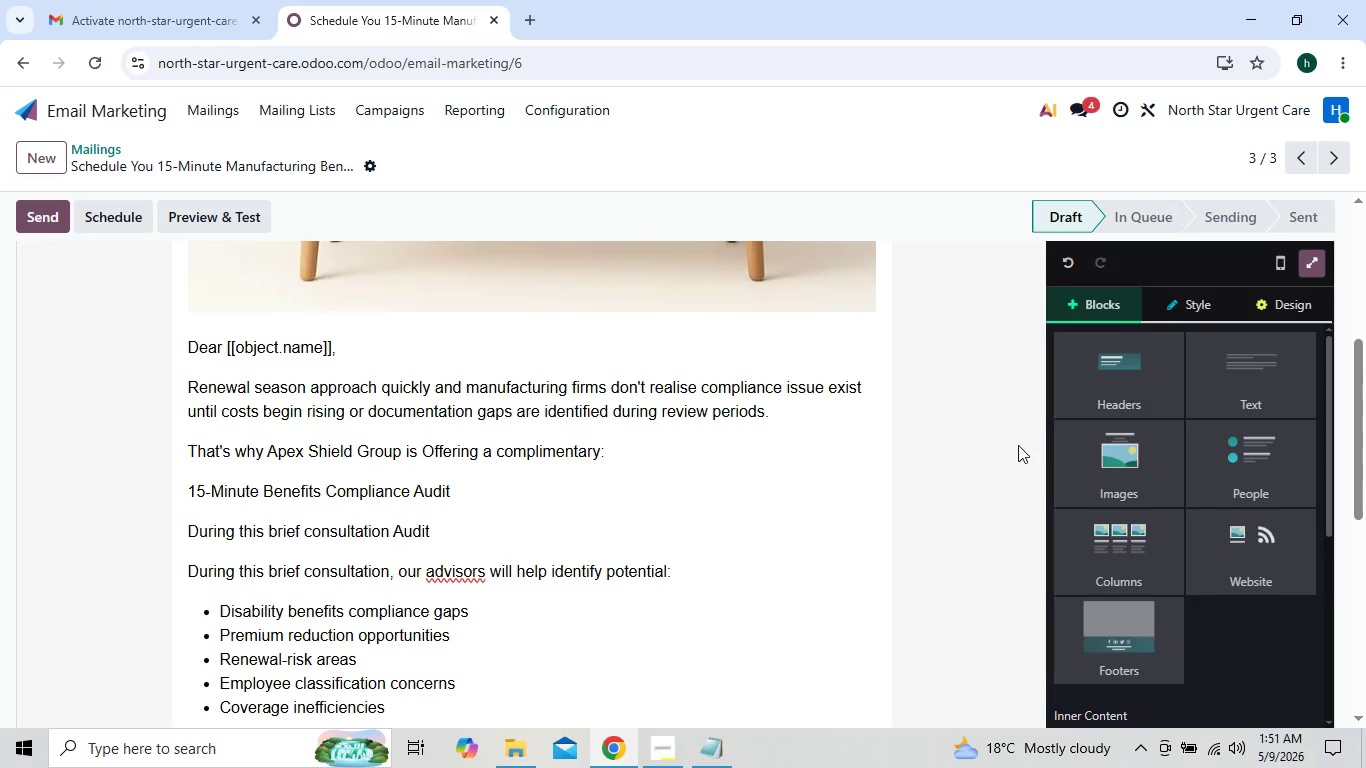 
double_click([1018, 445])
 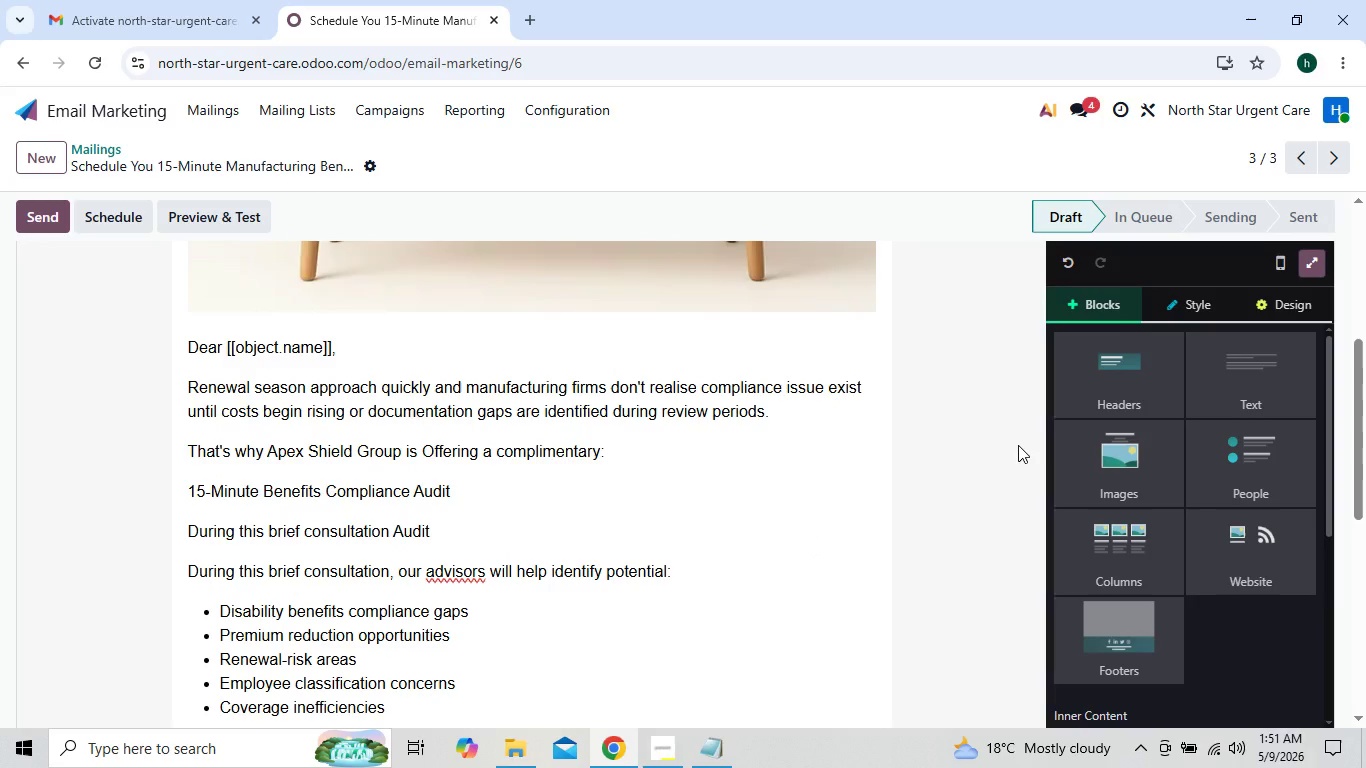 
triple_click([1018, 445])
 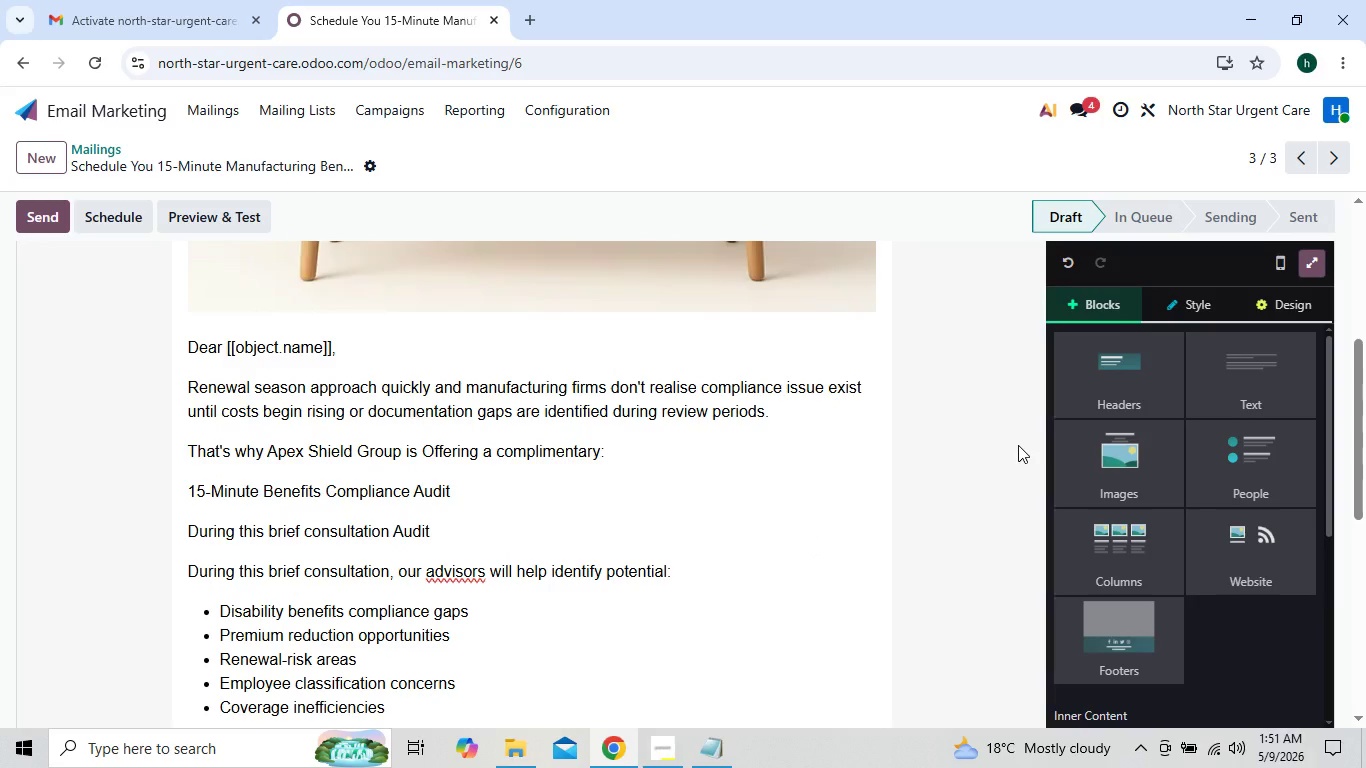 
triple_click([1018, 445])
 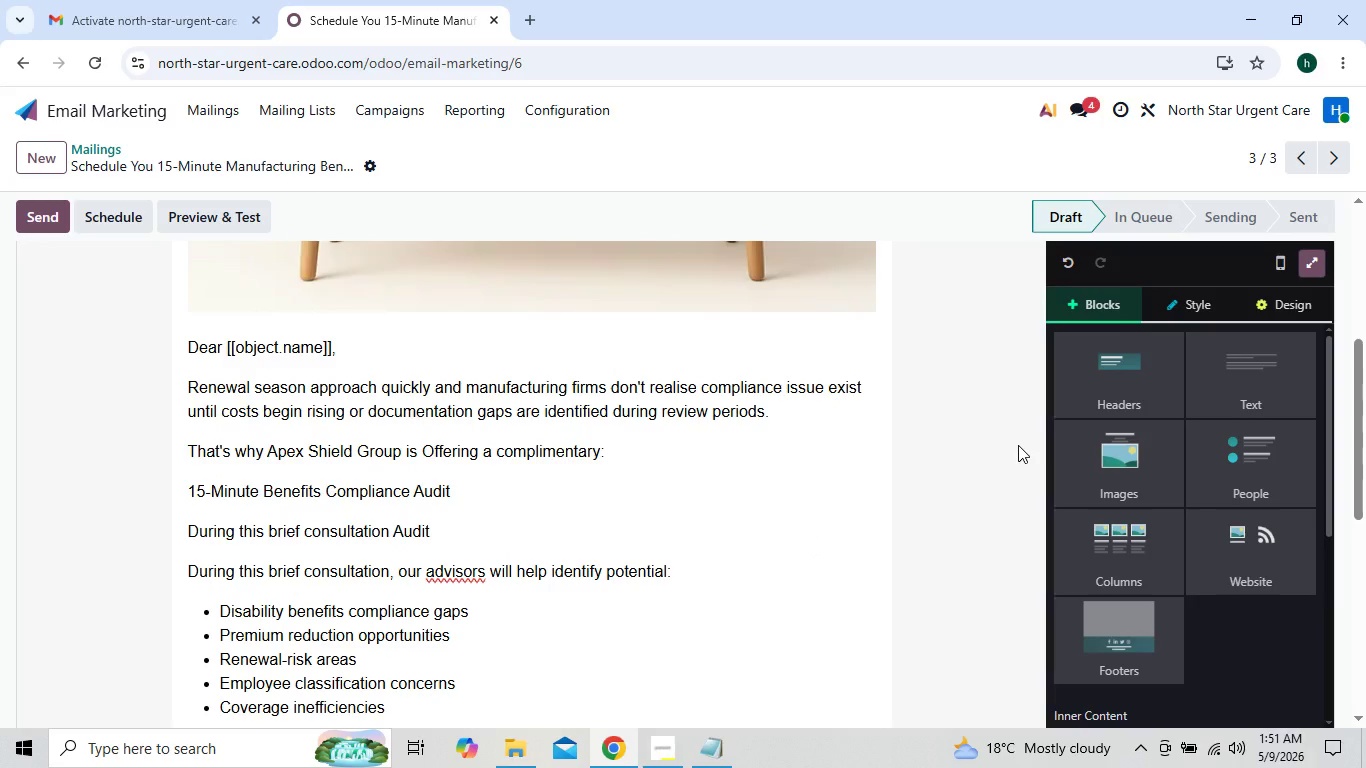 
triple_click([1018, 445])
 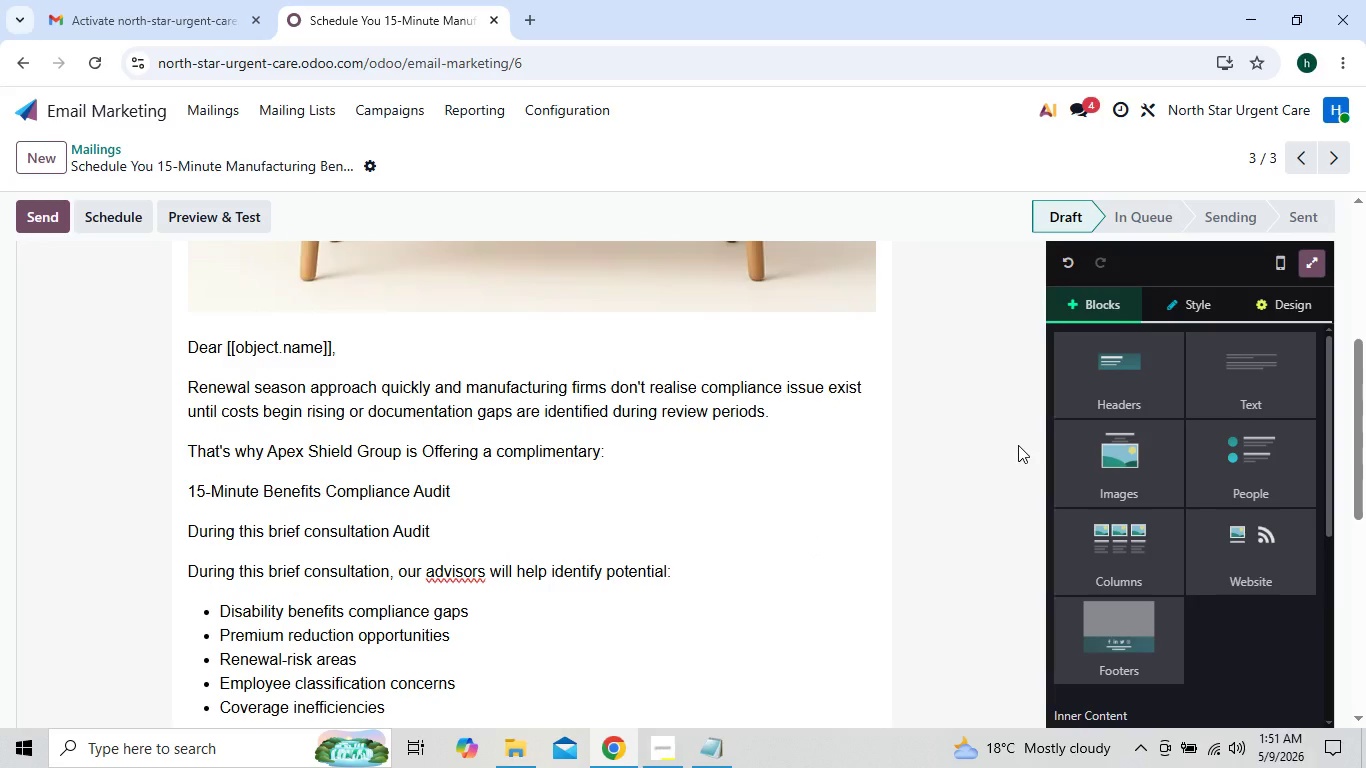 
triple_click([1018, 445])
 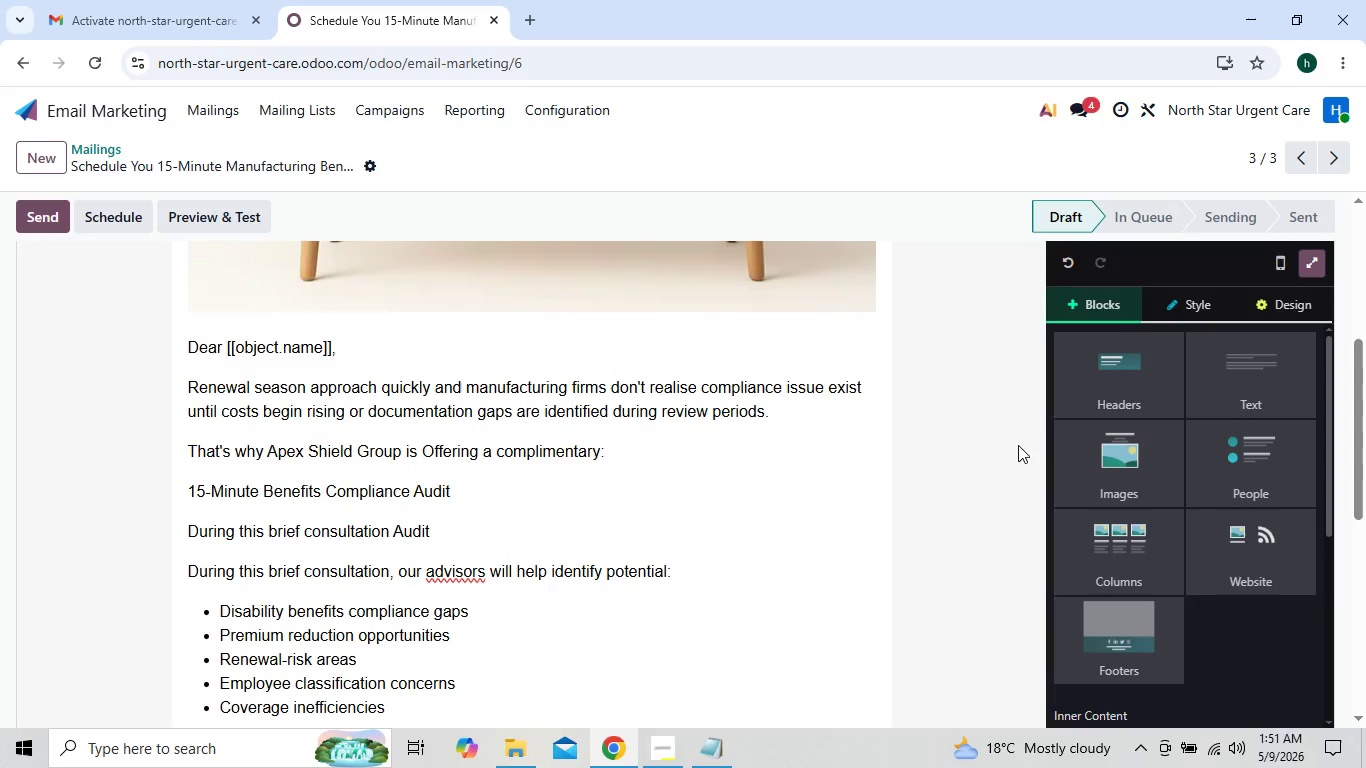 
triple_click([1018, 445])
 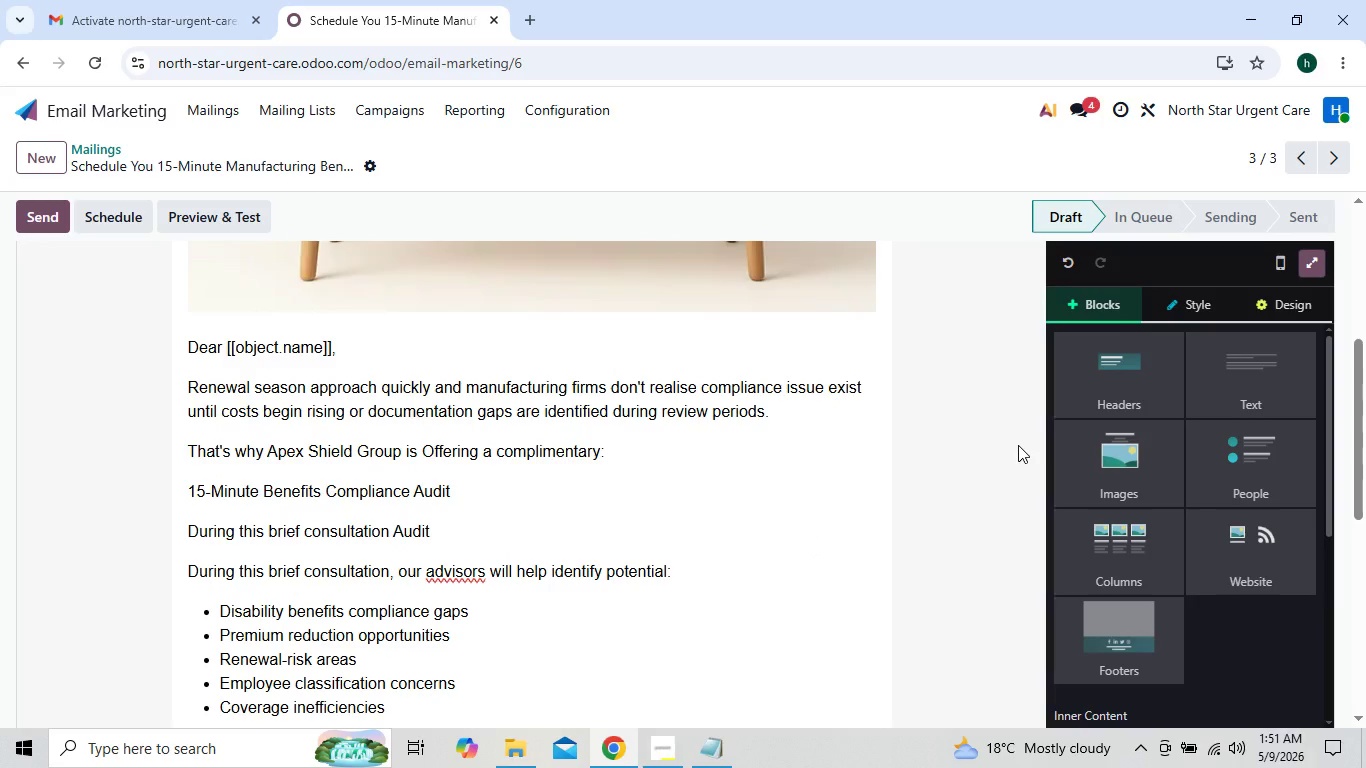 
double_click([1018, 445])
 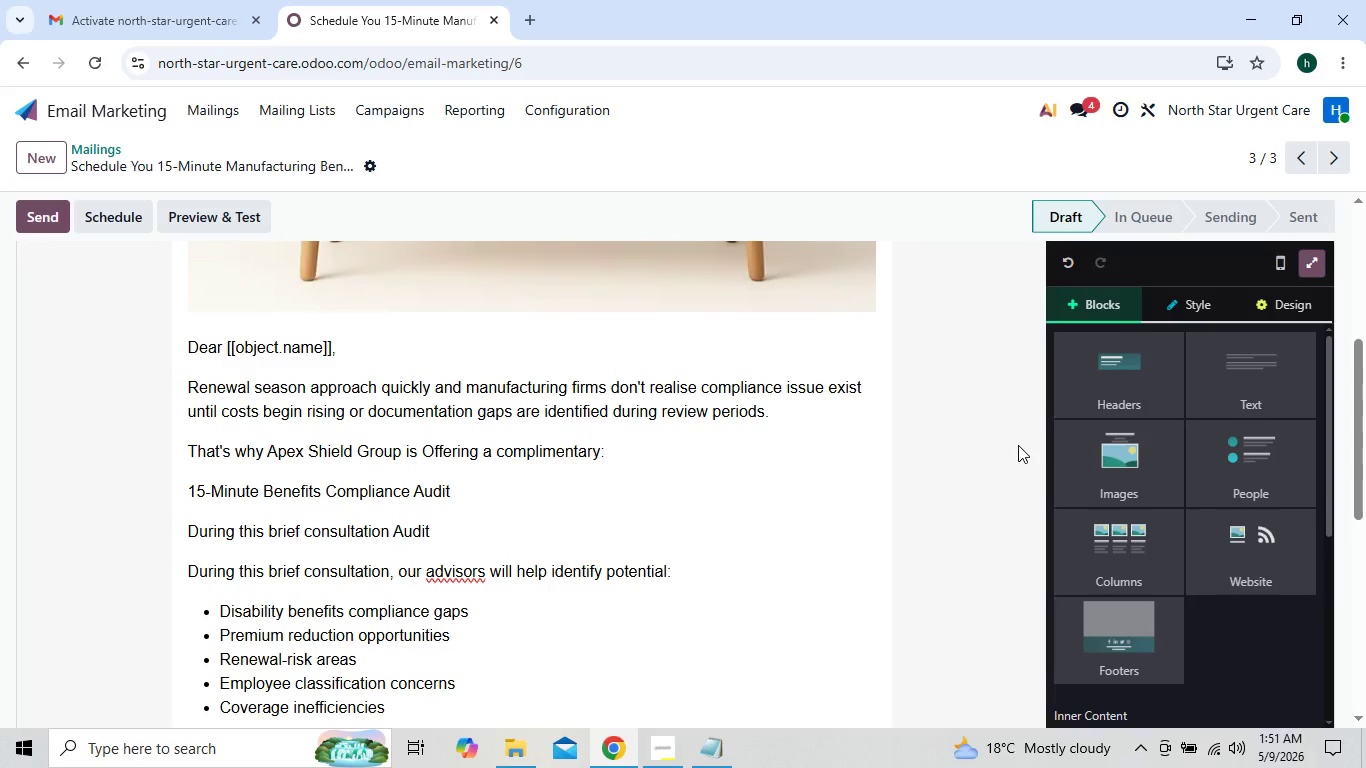 
triple_click([1018, 445])
 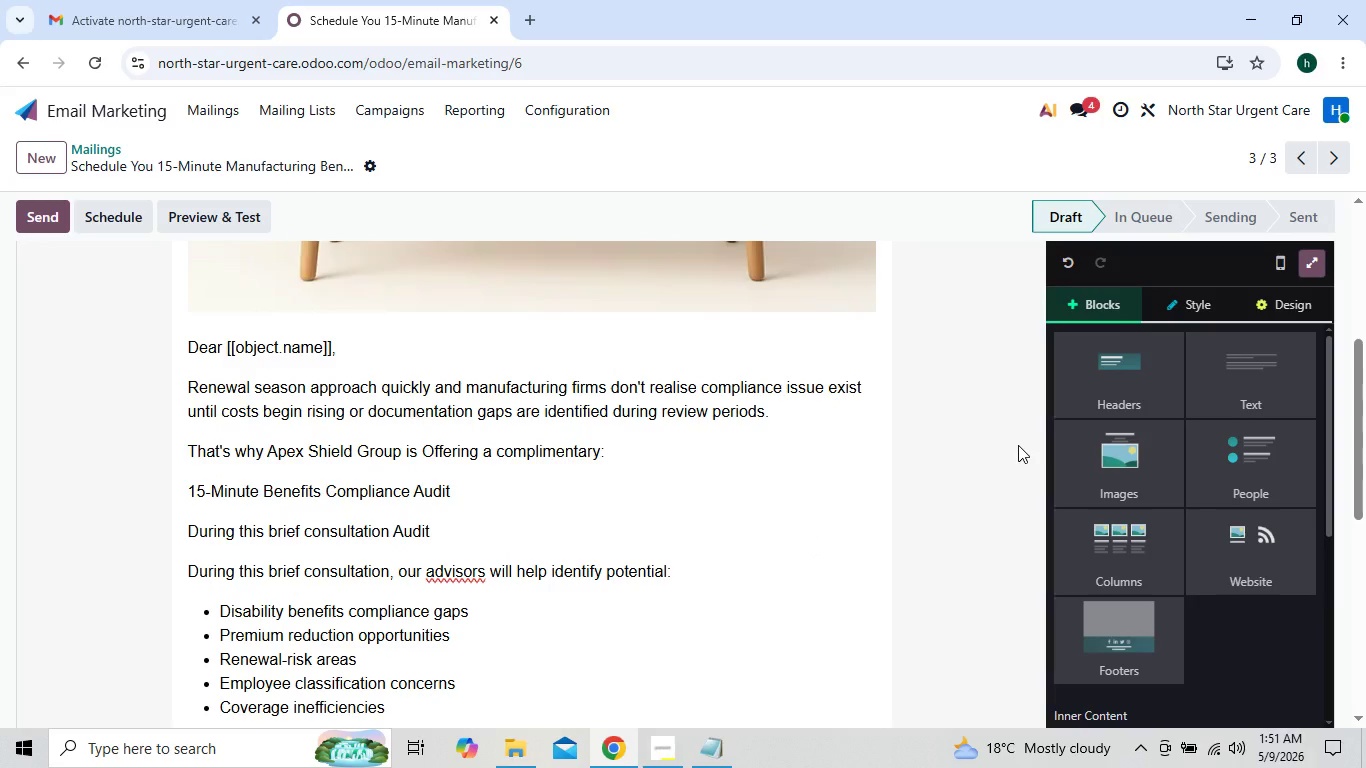 
double_click([1018, 445])
 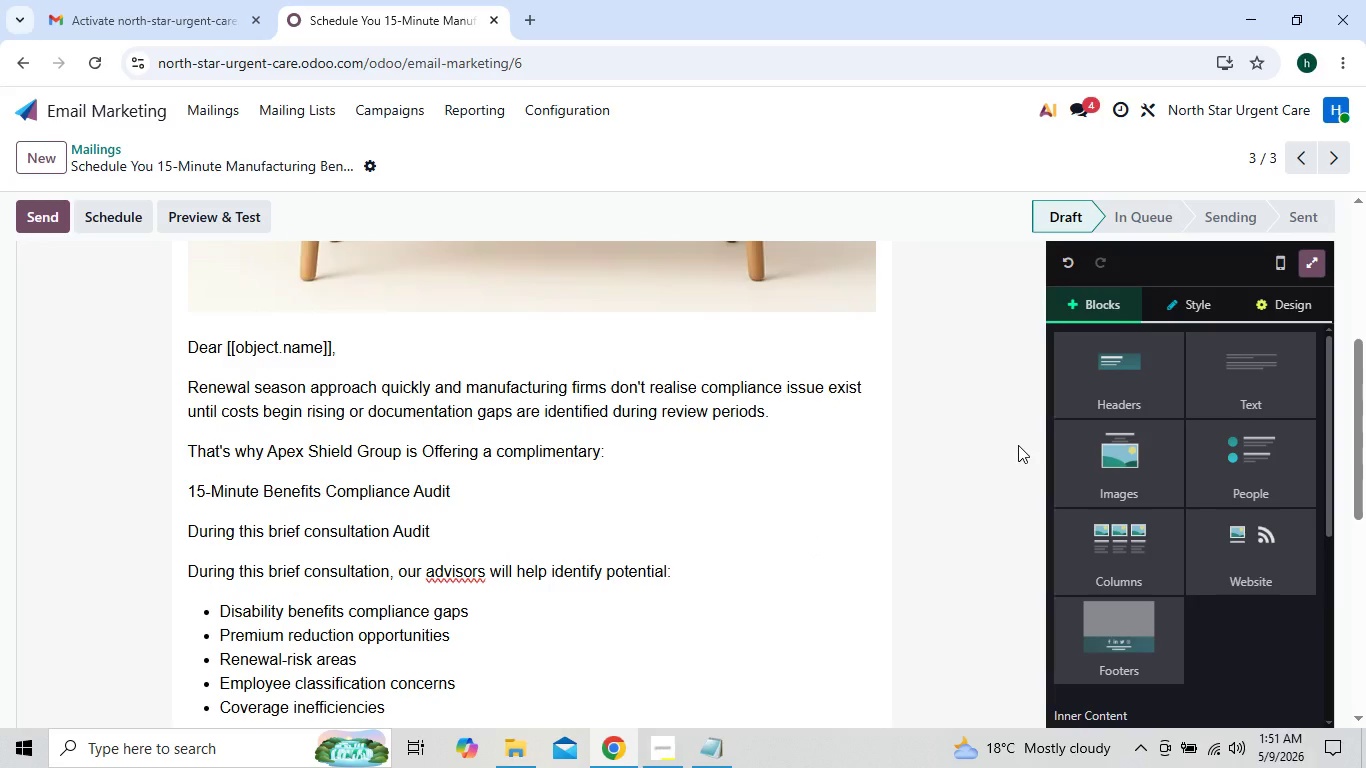 
triple_click([1018, 445])
 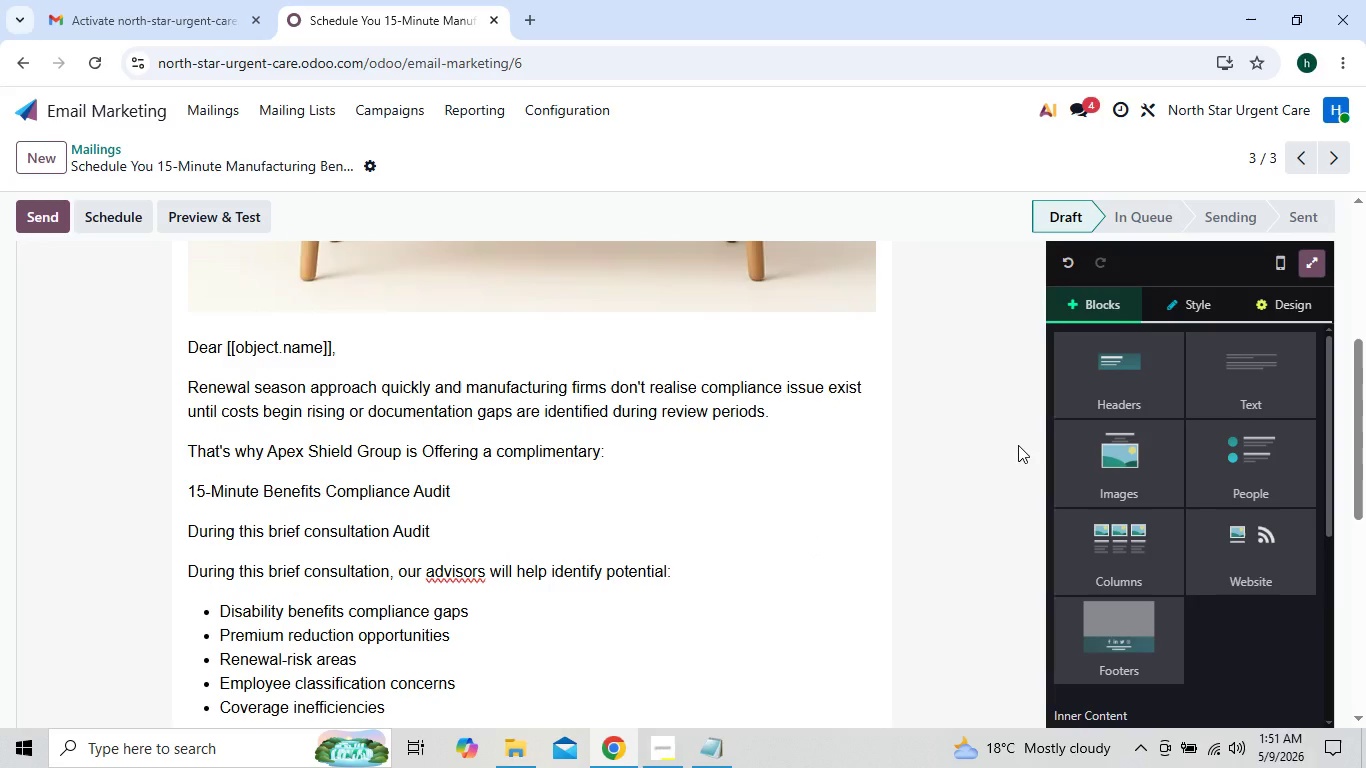 
double_click([1018, 445])
 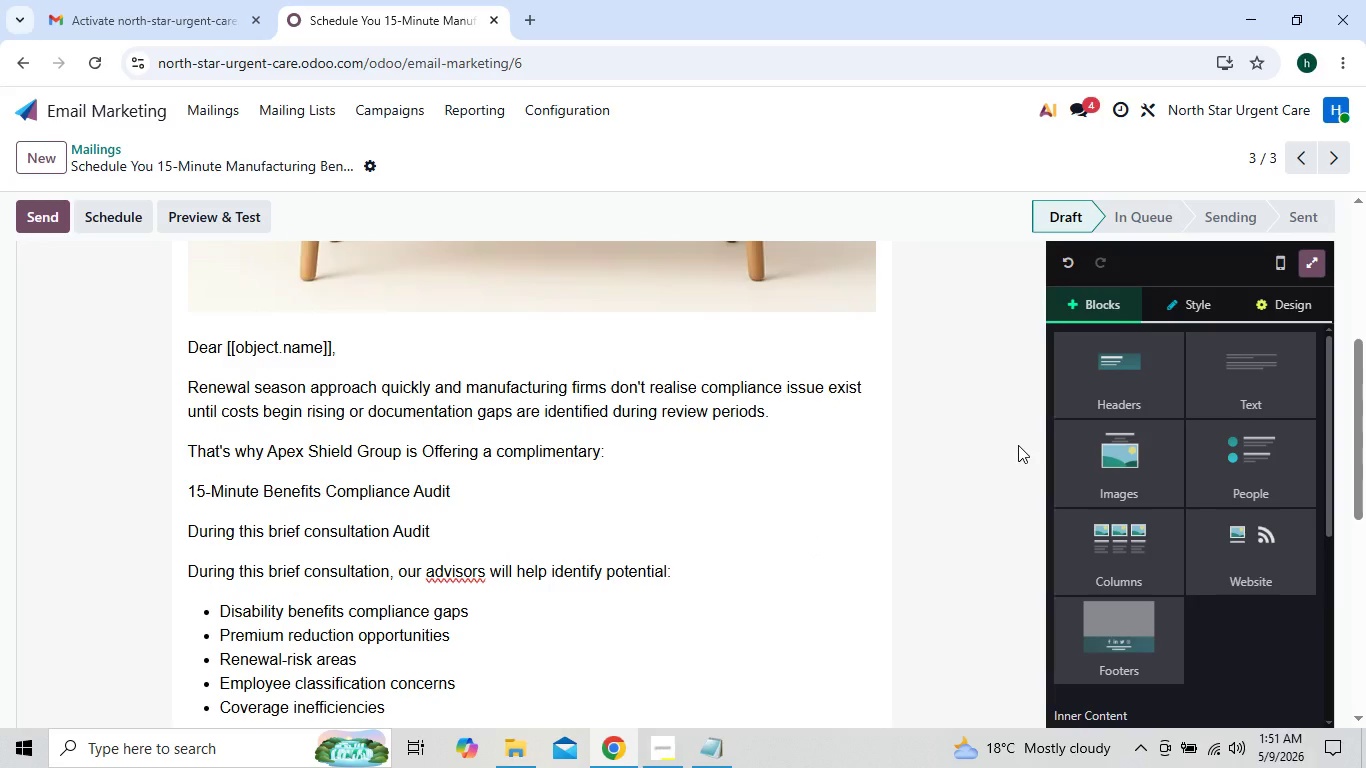 
triple_click([1018, 445])
 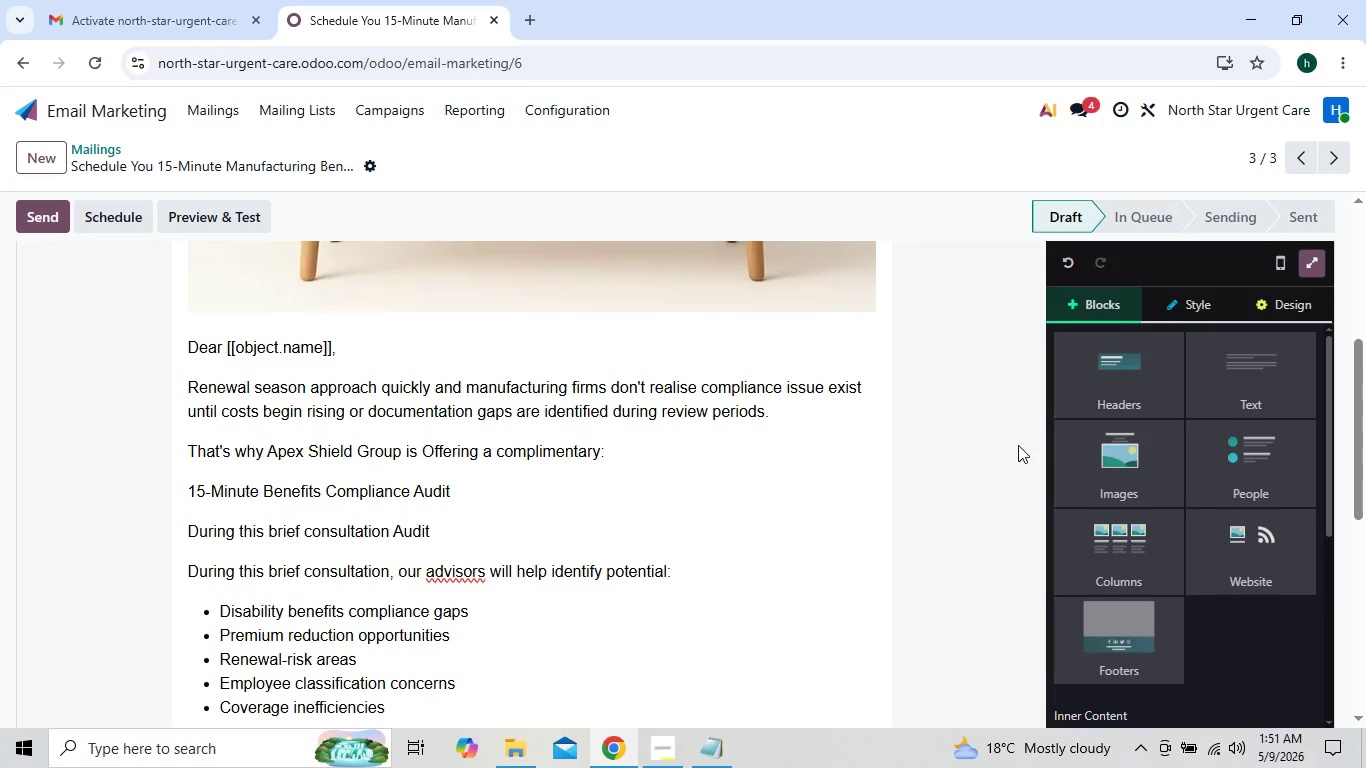 
triple_click([1018, 445])
 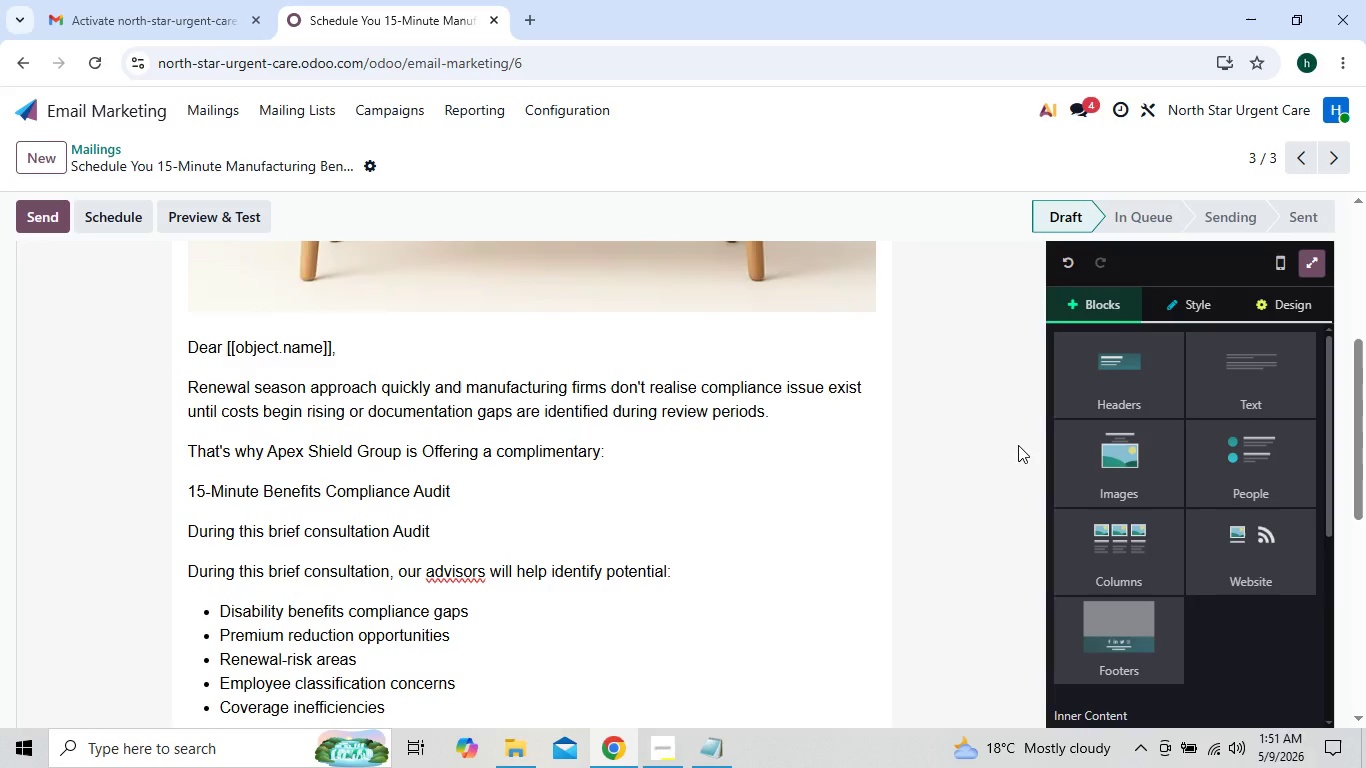 
triple_click([1018, 445])
 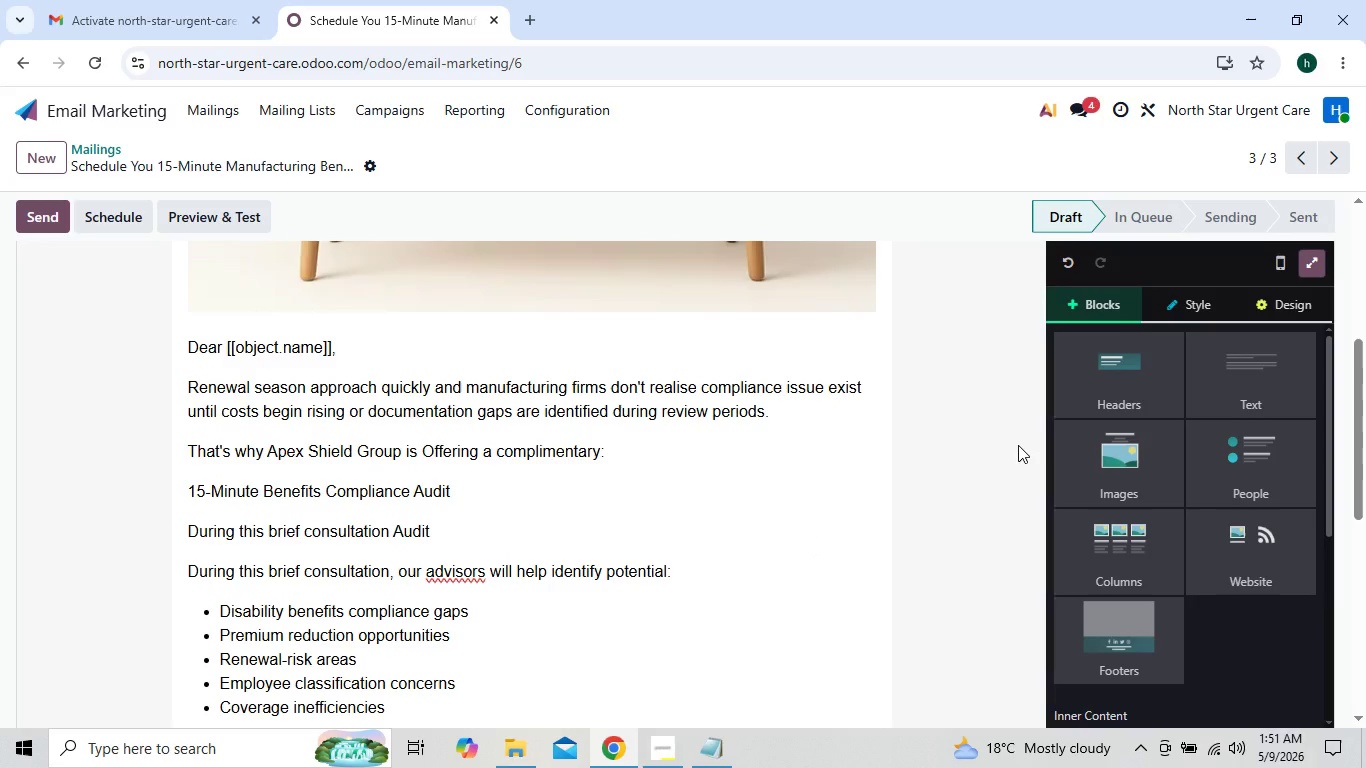 
triple_click([1018, 445])
 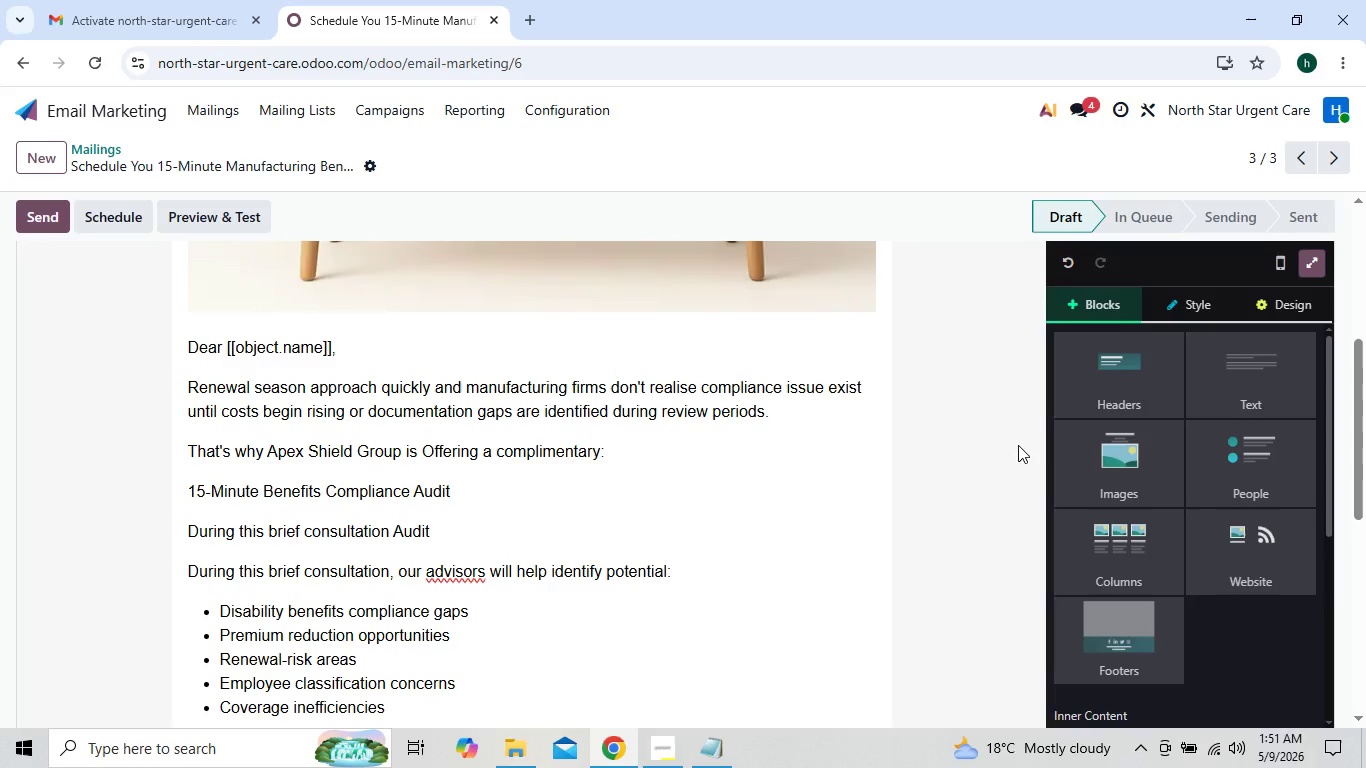 
triple_click([1018, 445])
 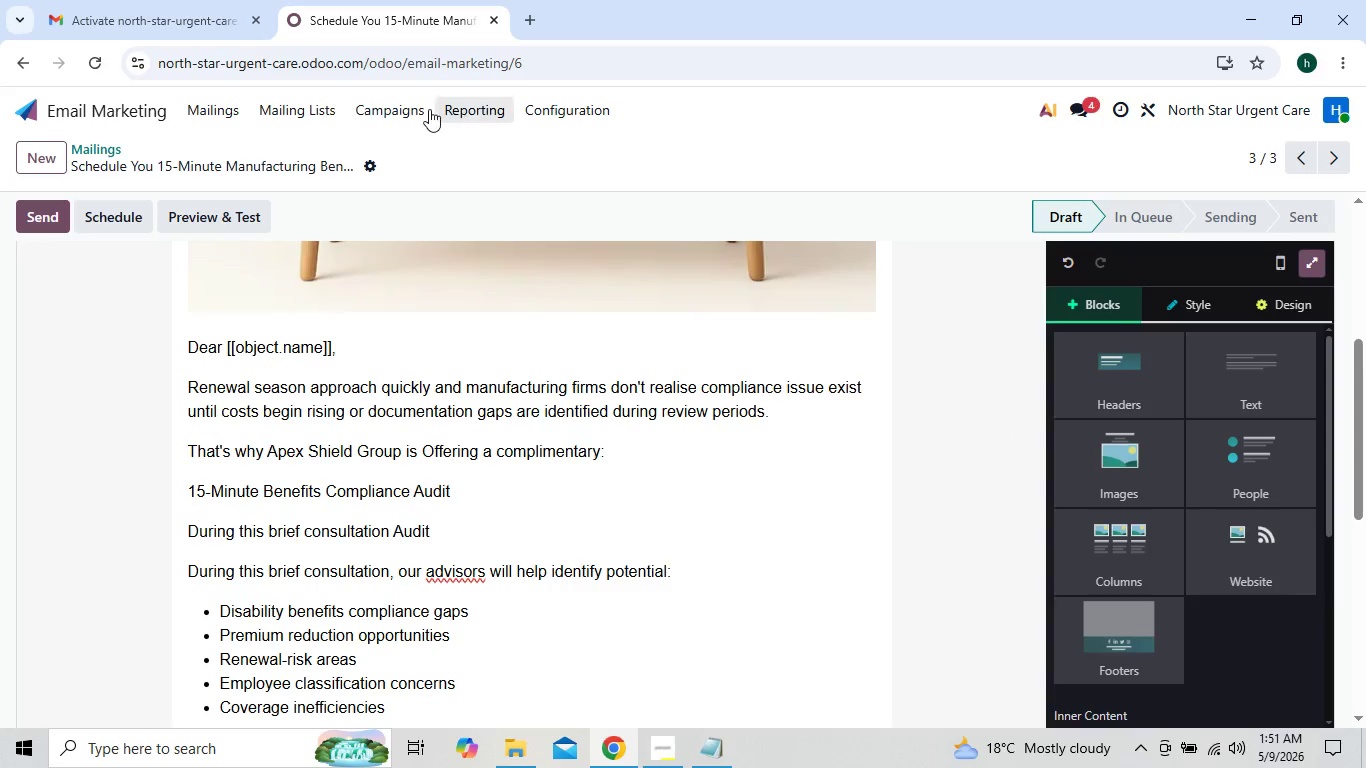 
wait(5.74)
 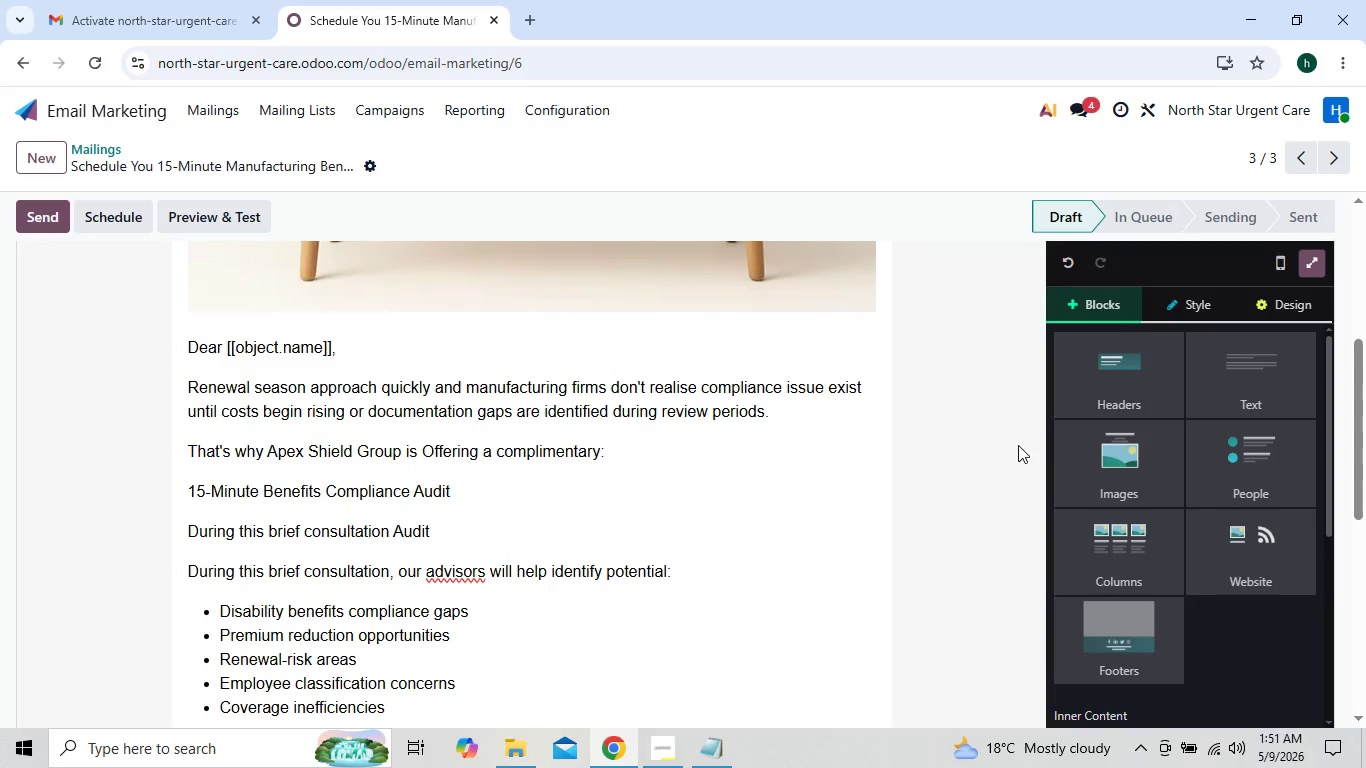 
left_click([217, 115])
 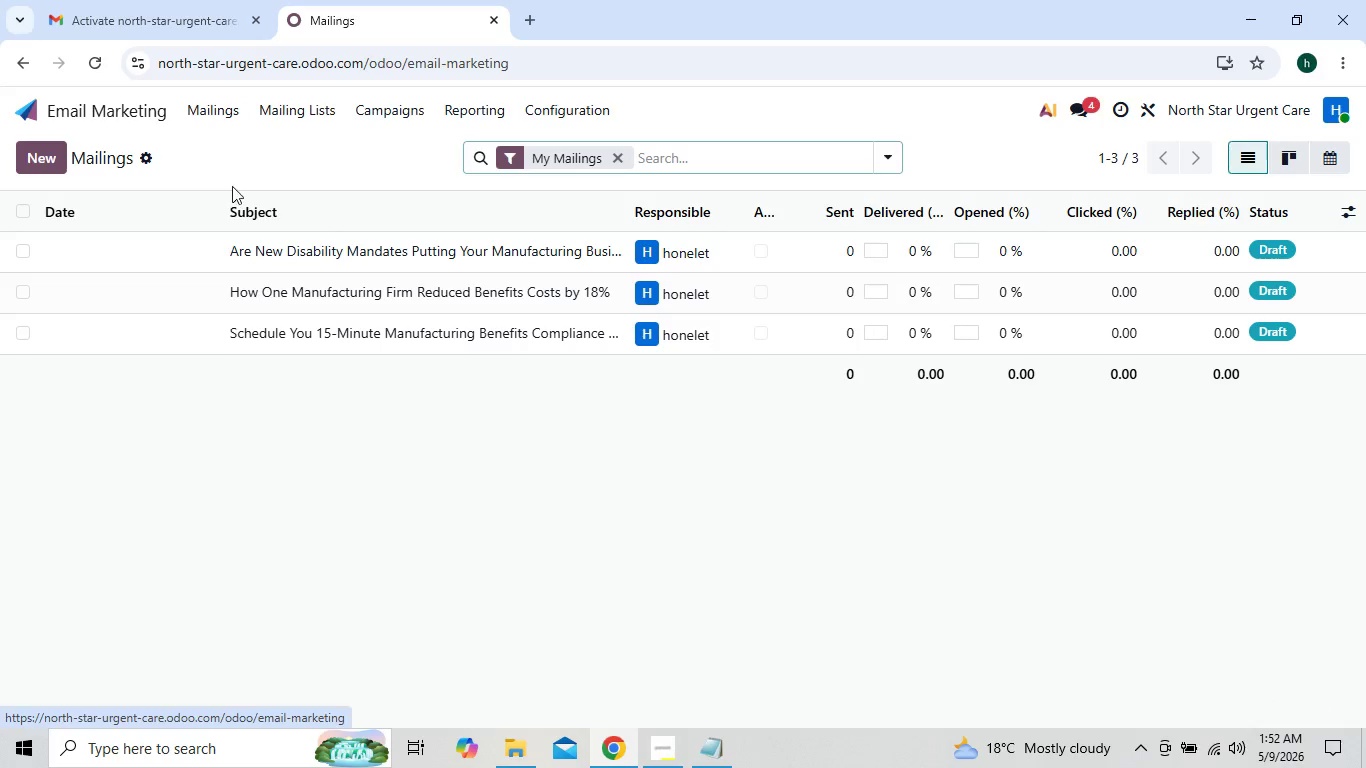 
left_click([264, 284])
 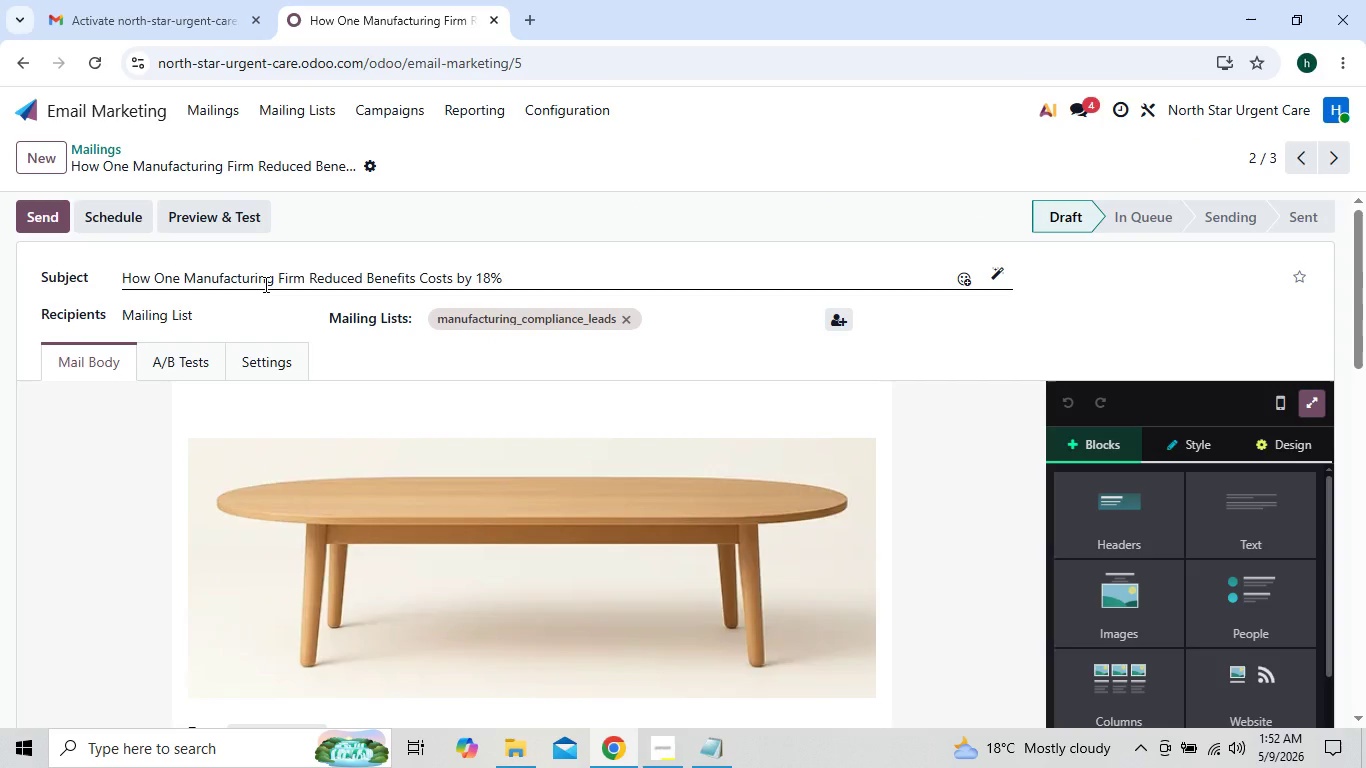 
double_click([264, 284])
 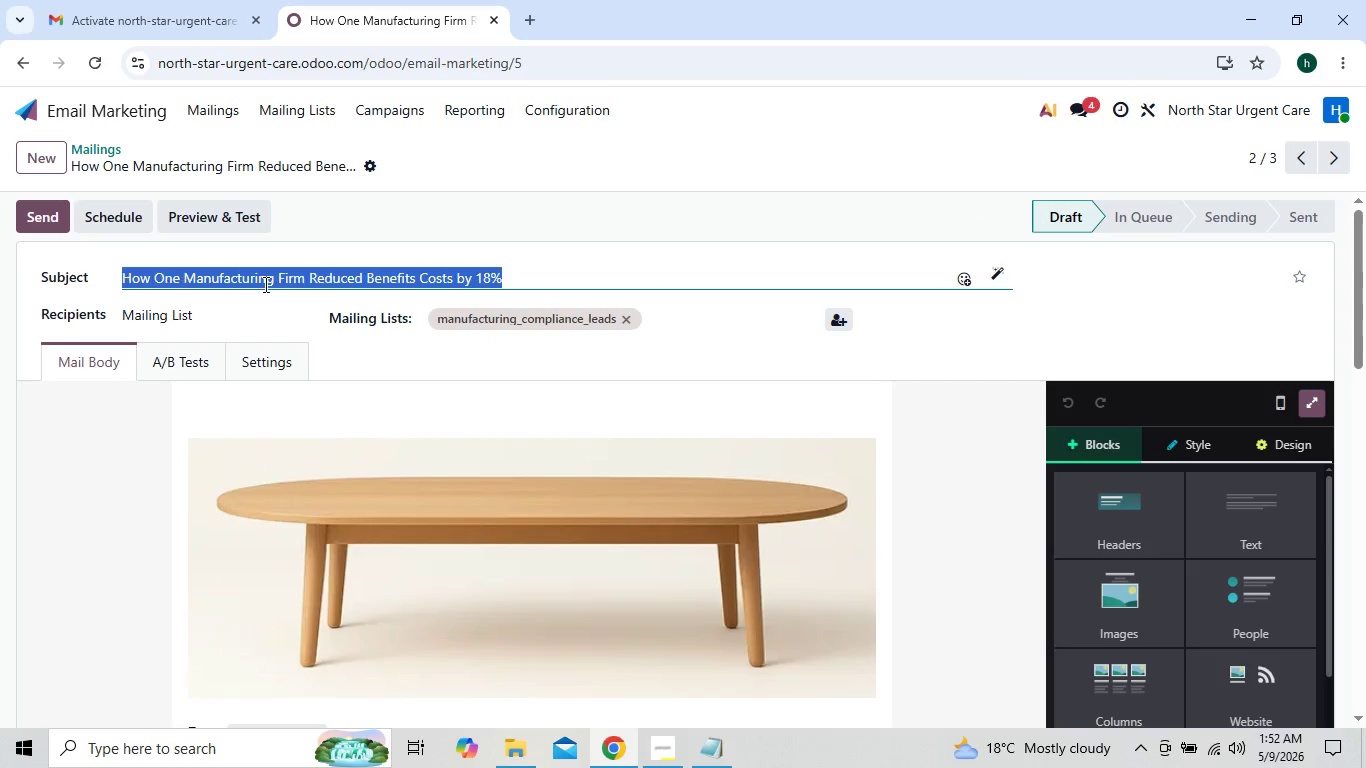 
triple_click([264, 284])
 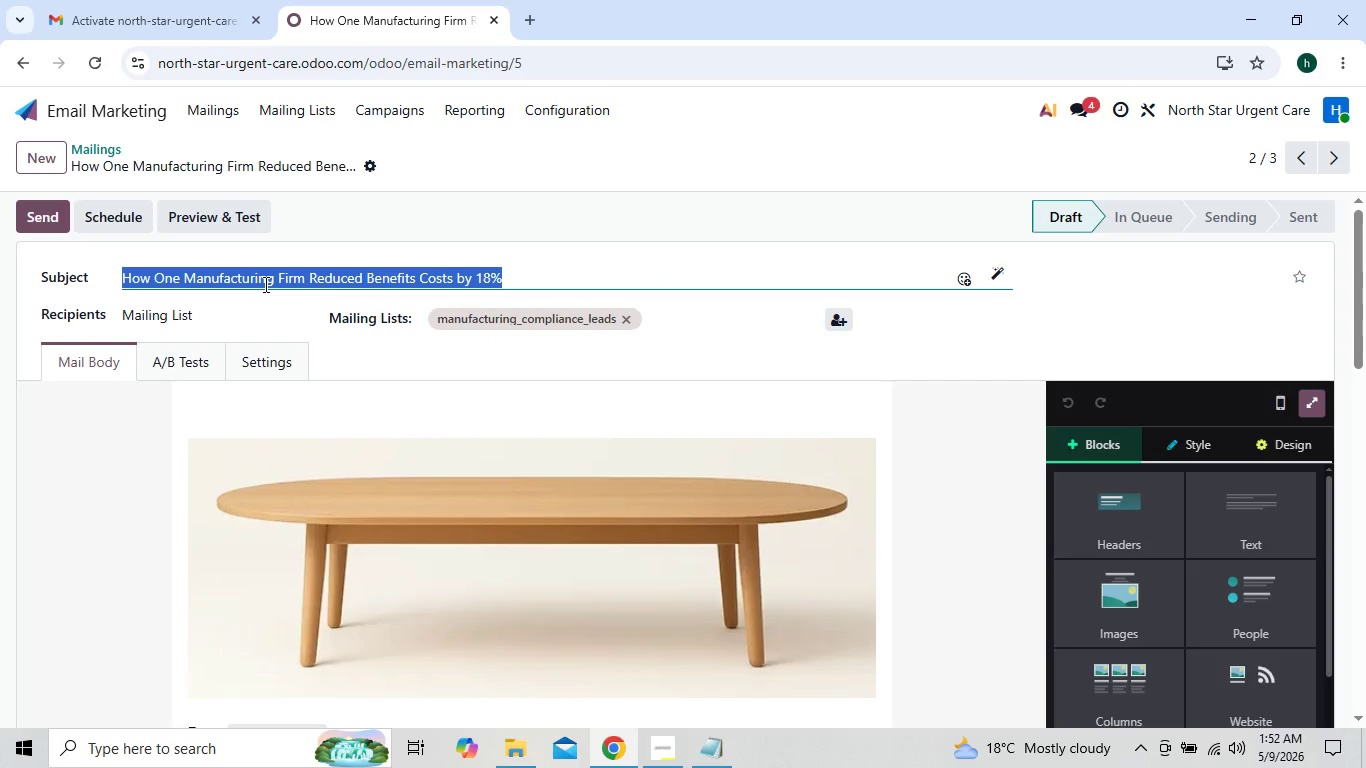 
triple_click([264, 284])
 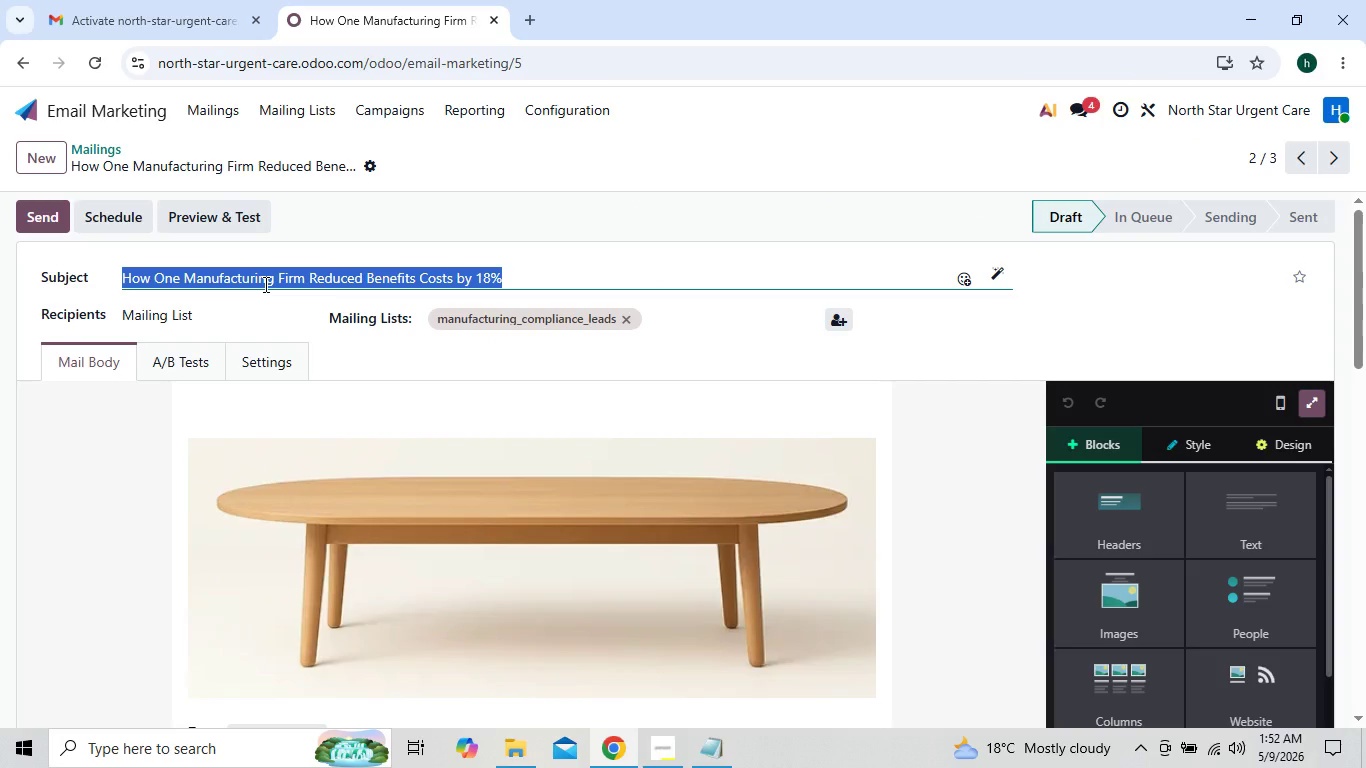 
triple_click([264, 284])
 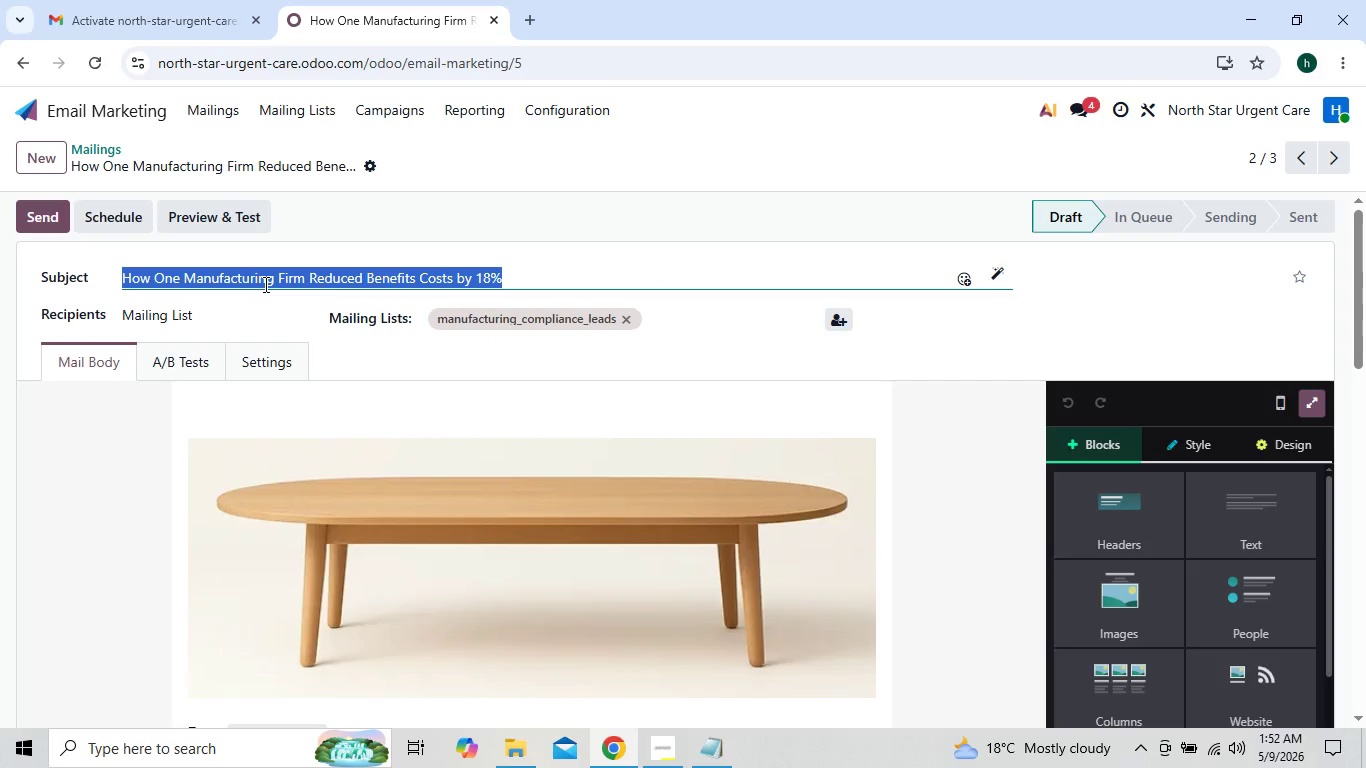 
triple_click([264, 284])
 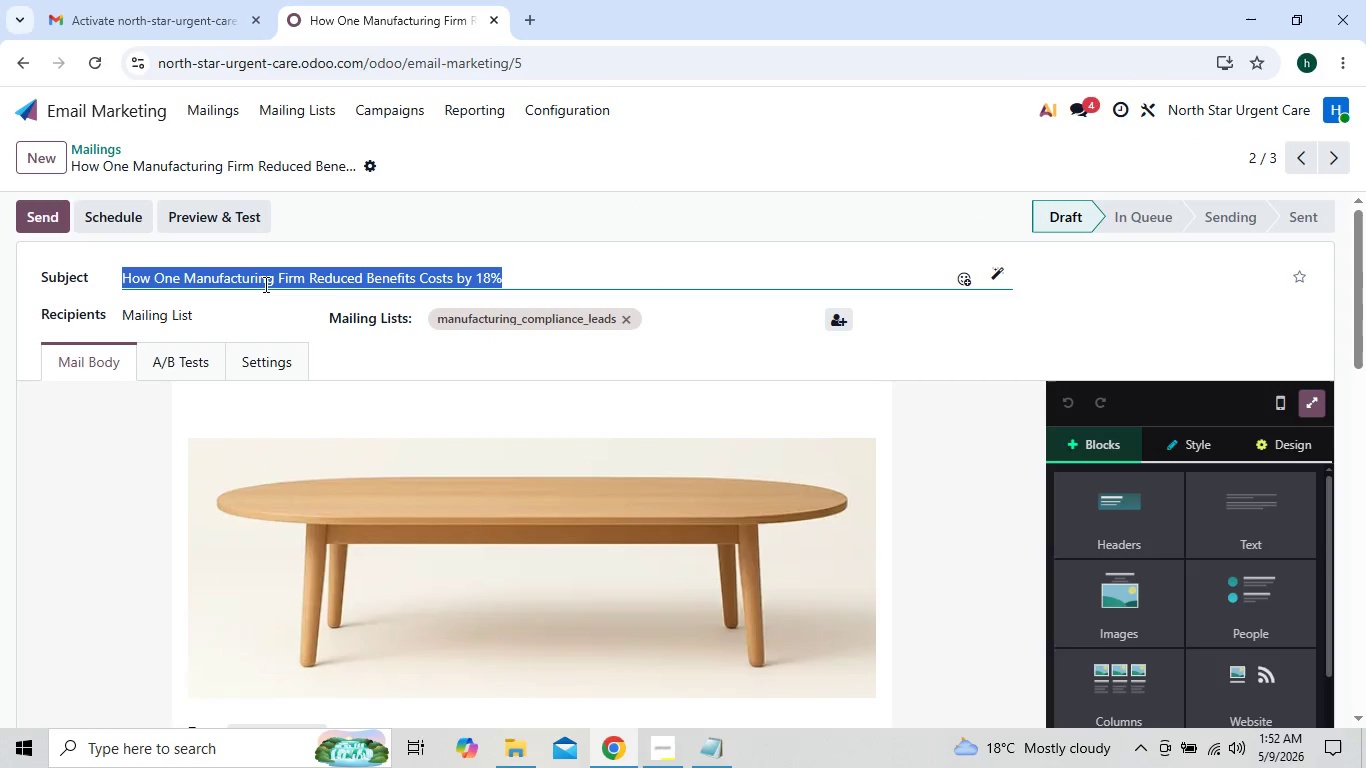 
triple_click([264, 284])
 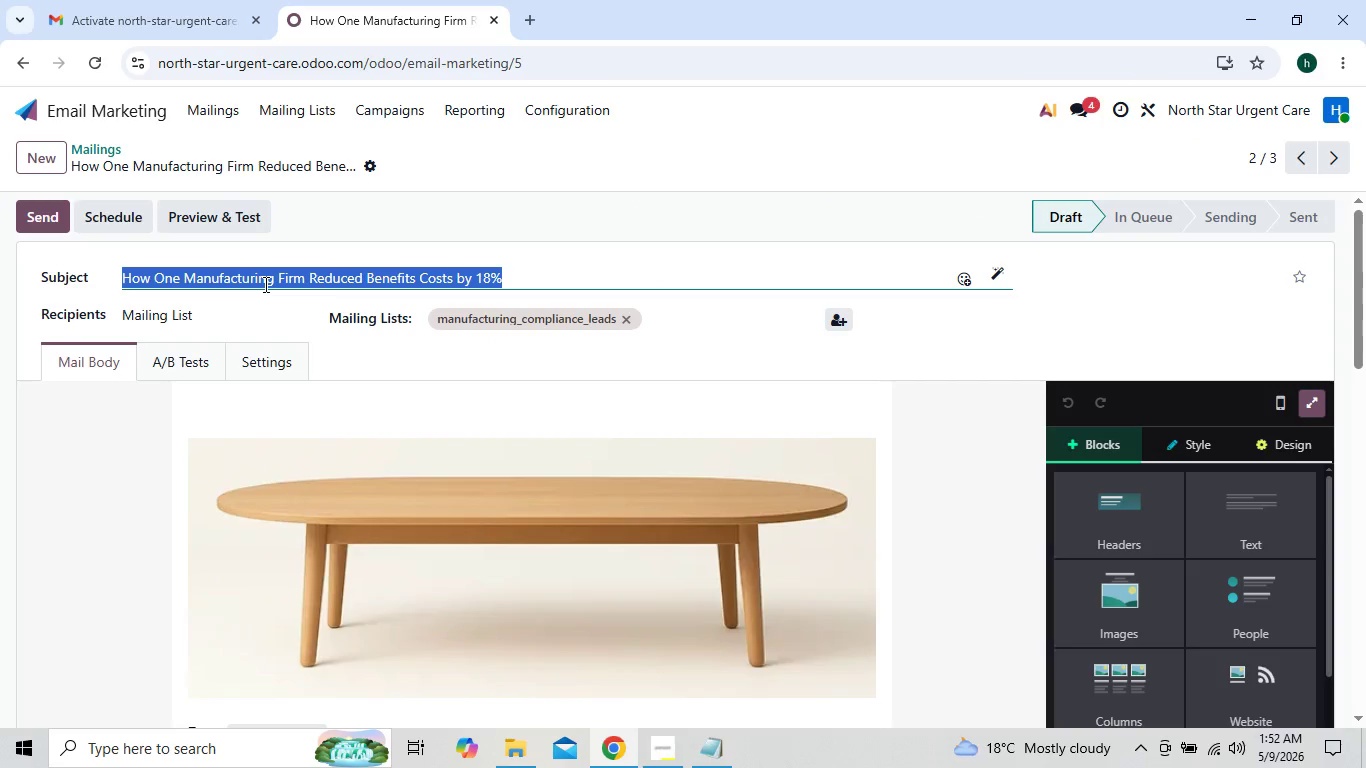 
triple_click([264, 284])
 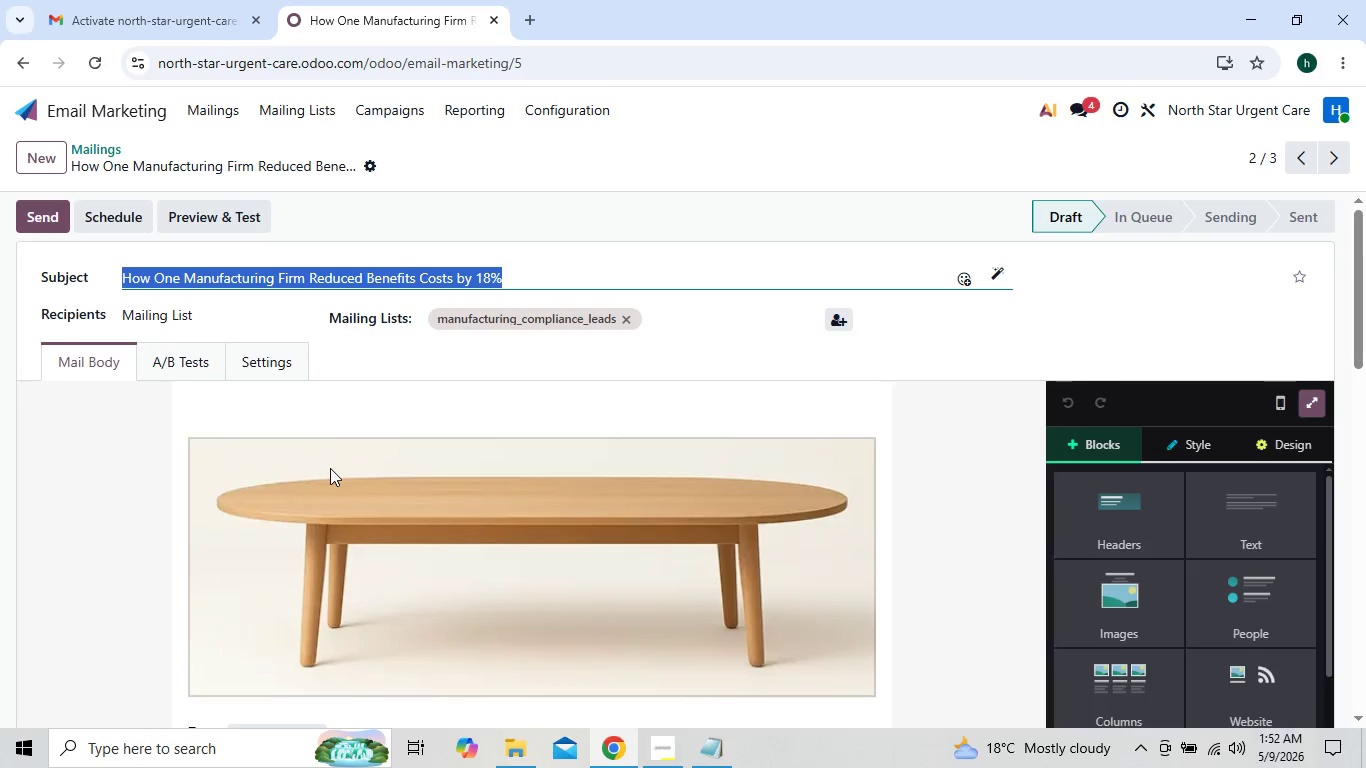 
left_click([330, 468])
 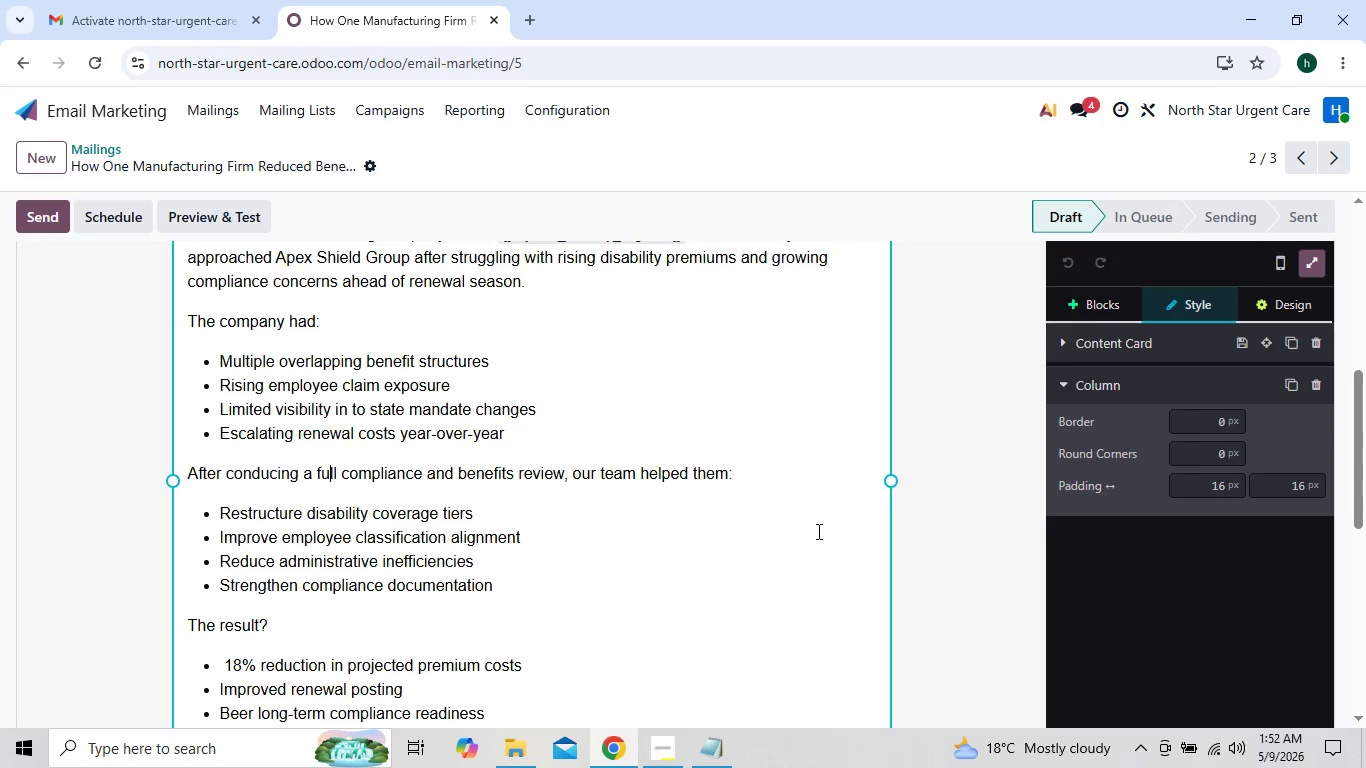 
double_click([945, 542])
 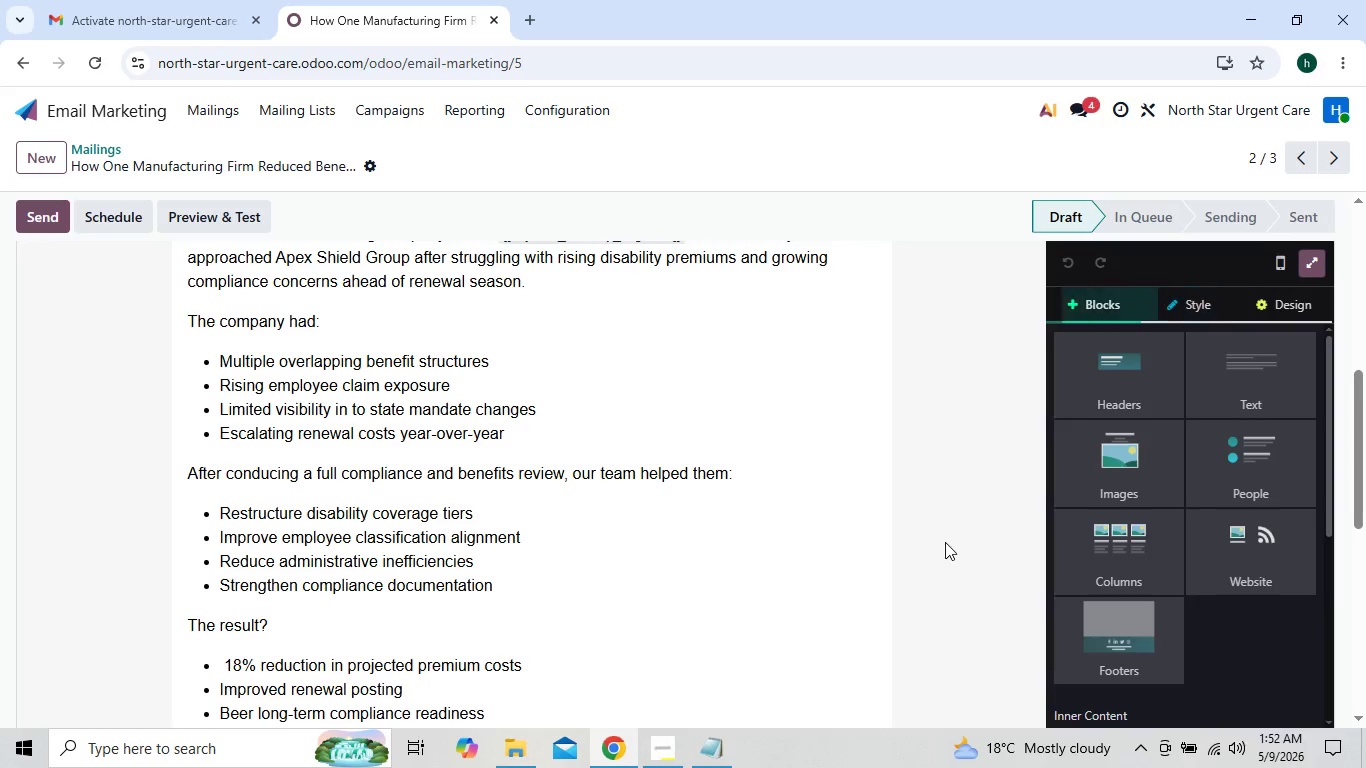 
triple_click([945, 542])
 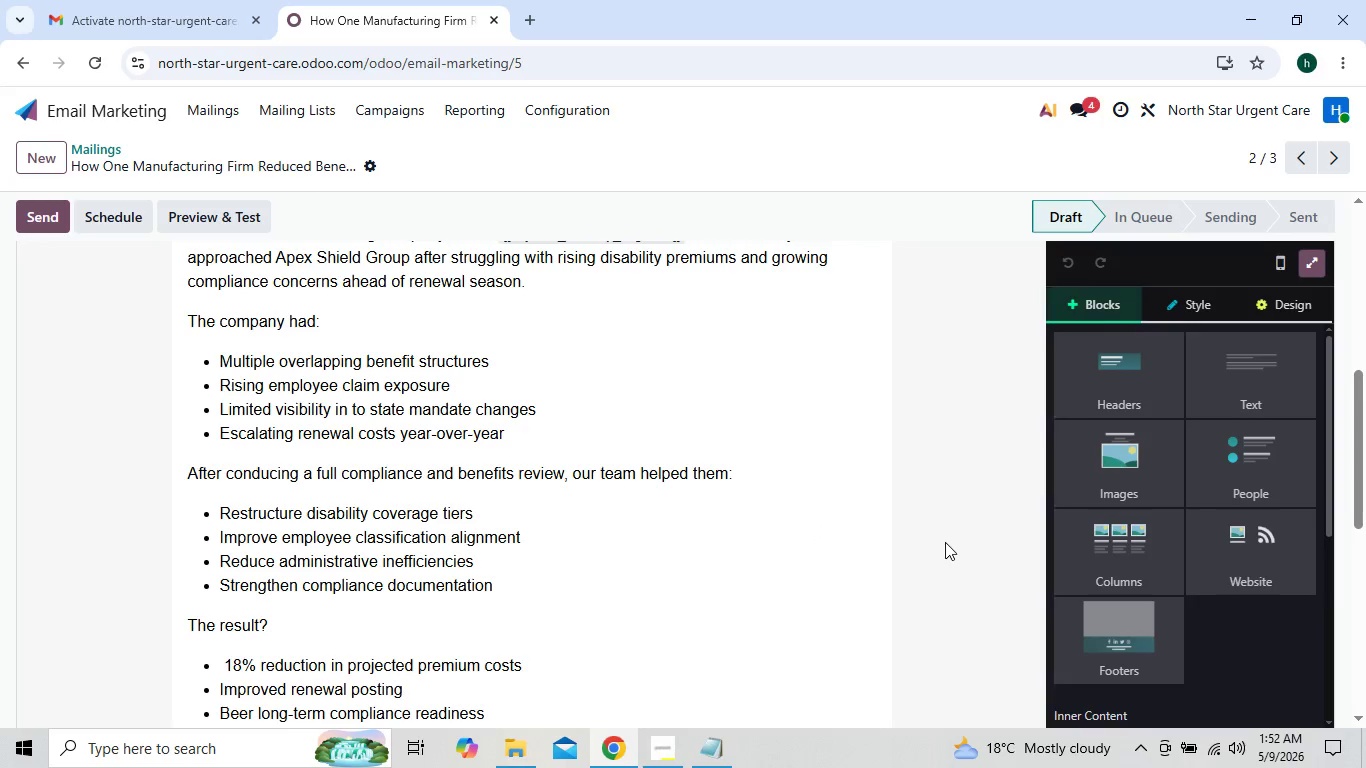 
triple_click([945, 542])
 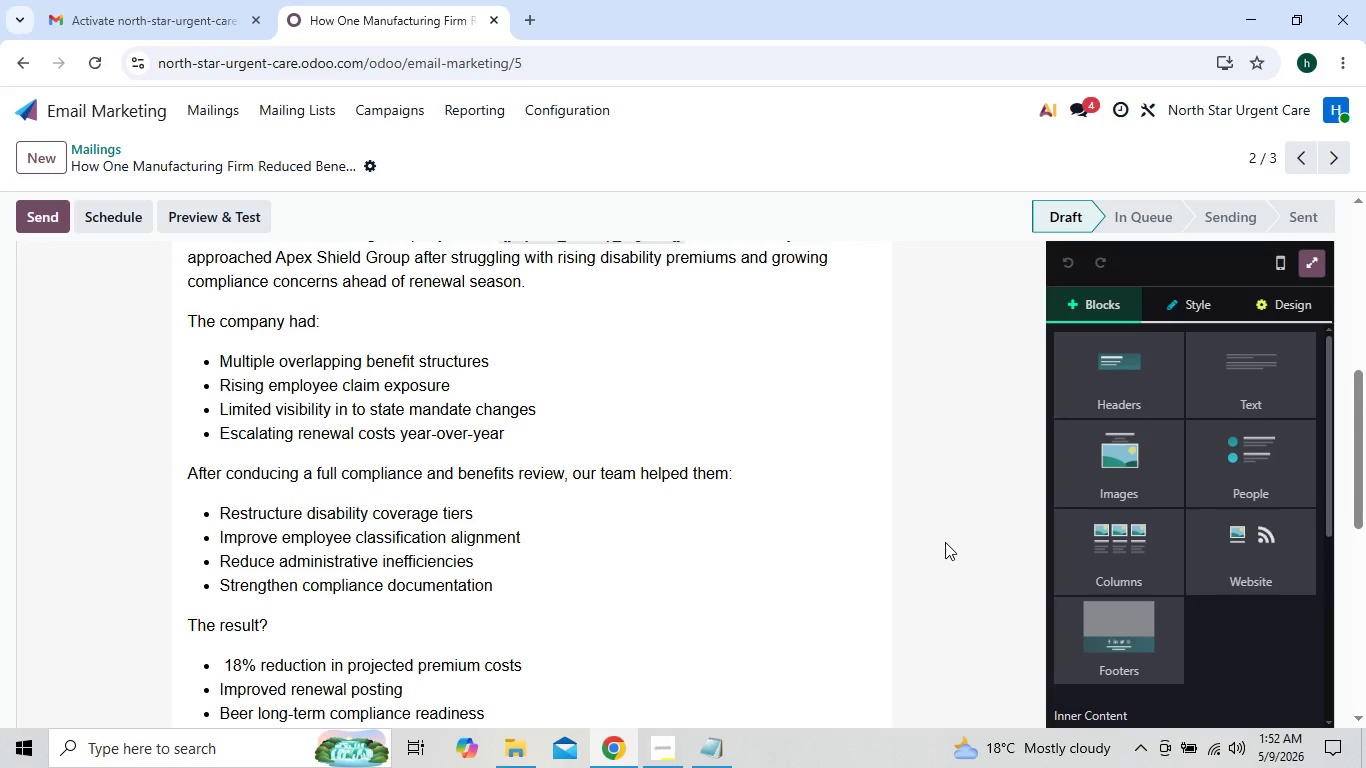 
triple_click([945, 542])
 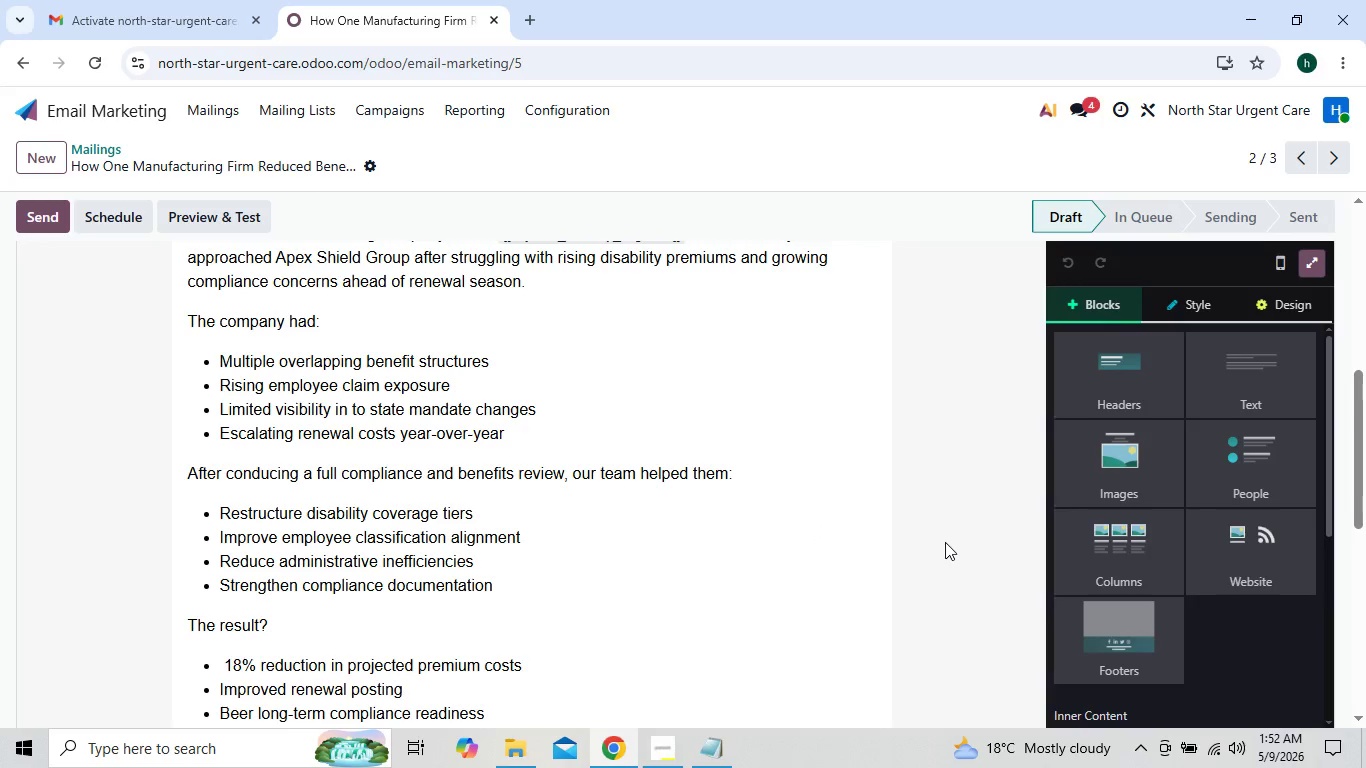 
triple_click([945, 542])
 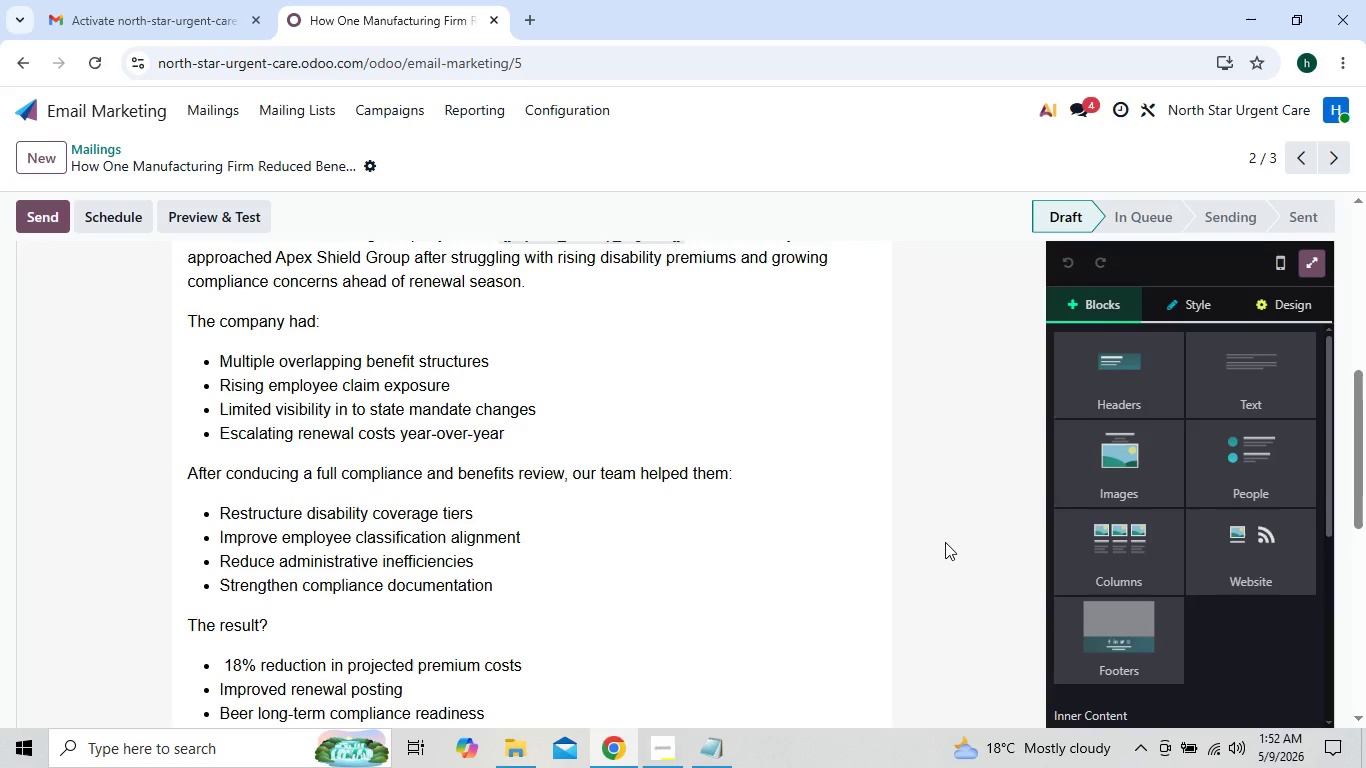 
triple_click([945, 542])
 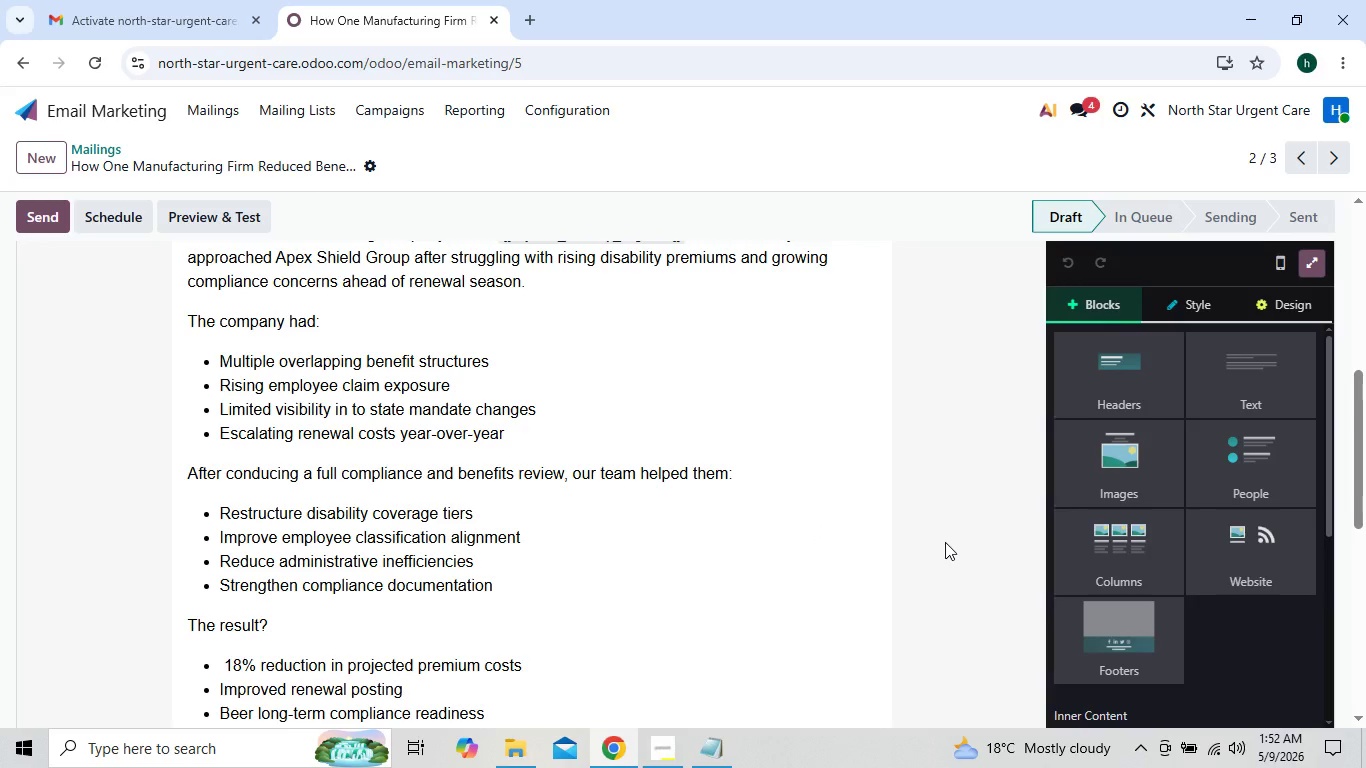 
triple_click([945, 542])
 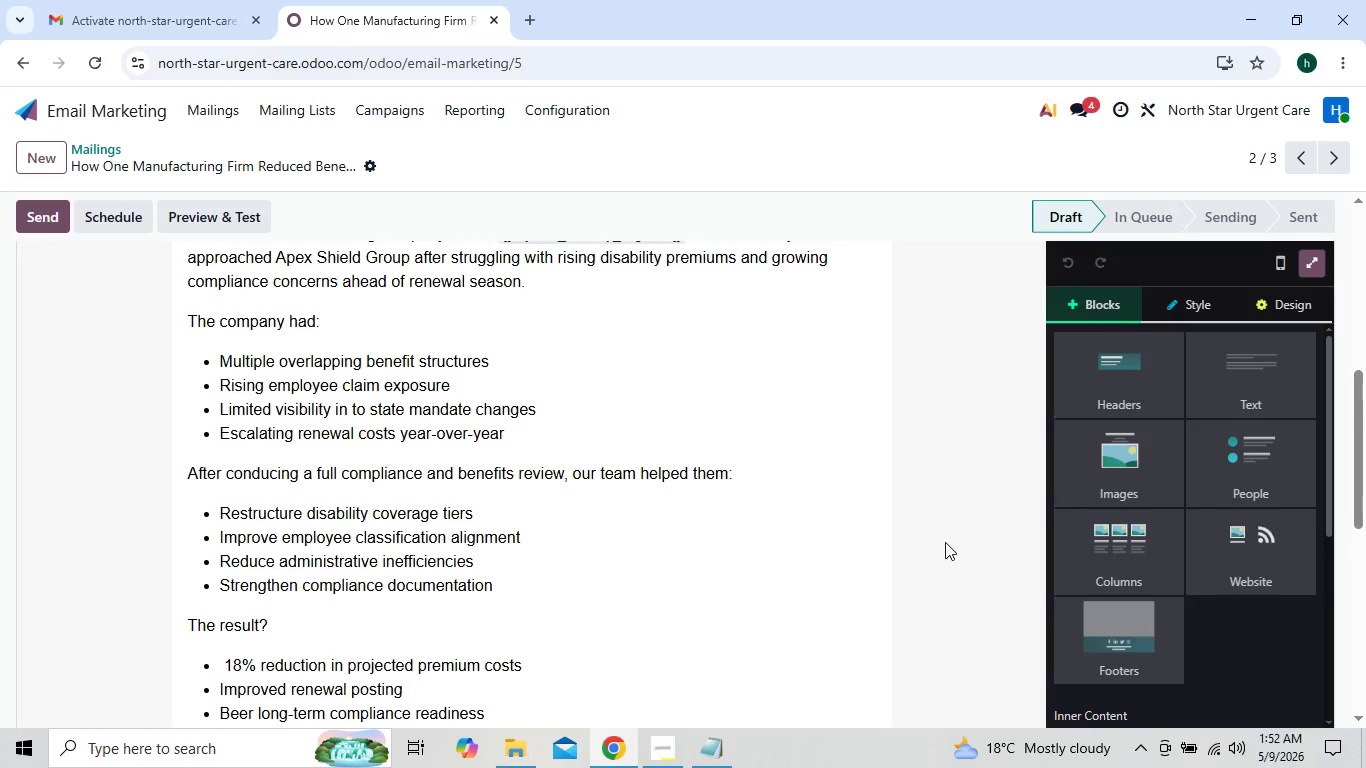 
left_click([916, 544])
 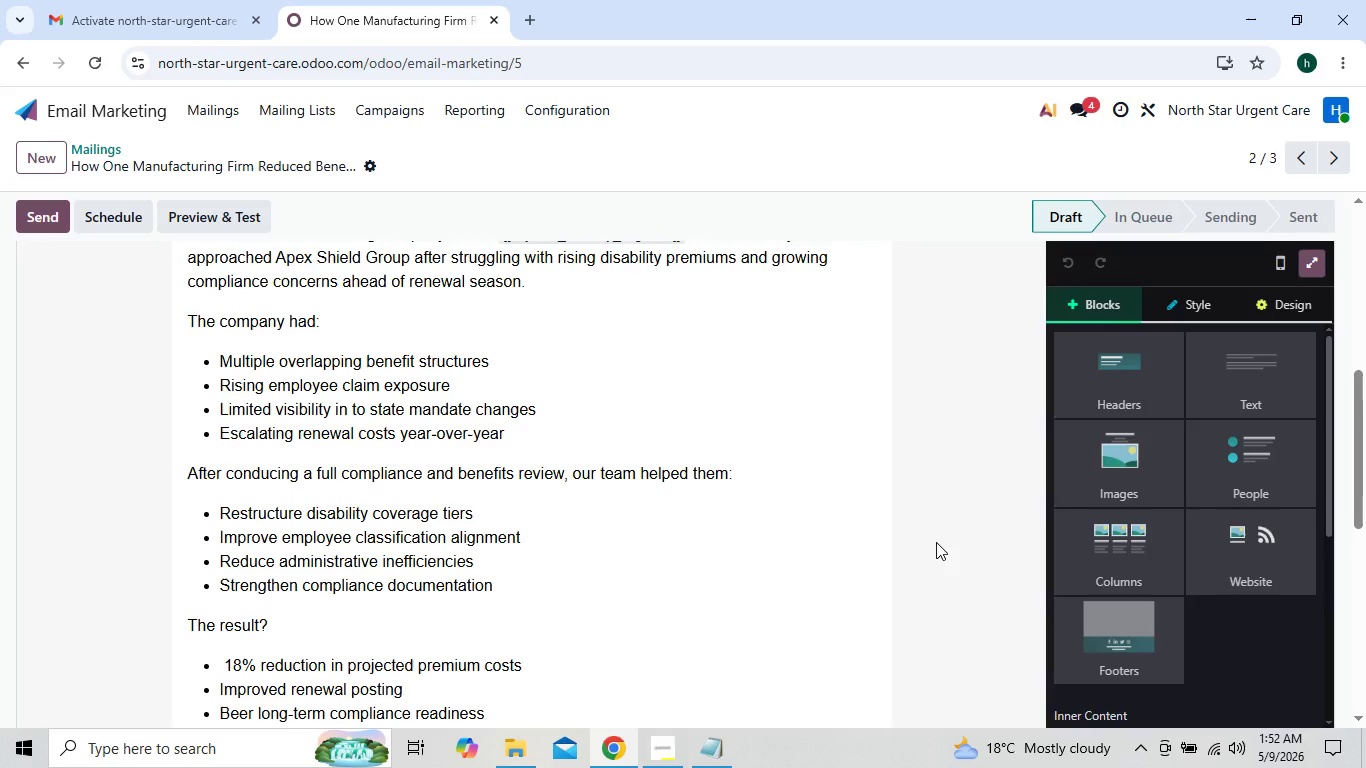 
double_click([936, 542])
 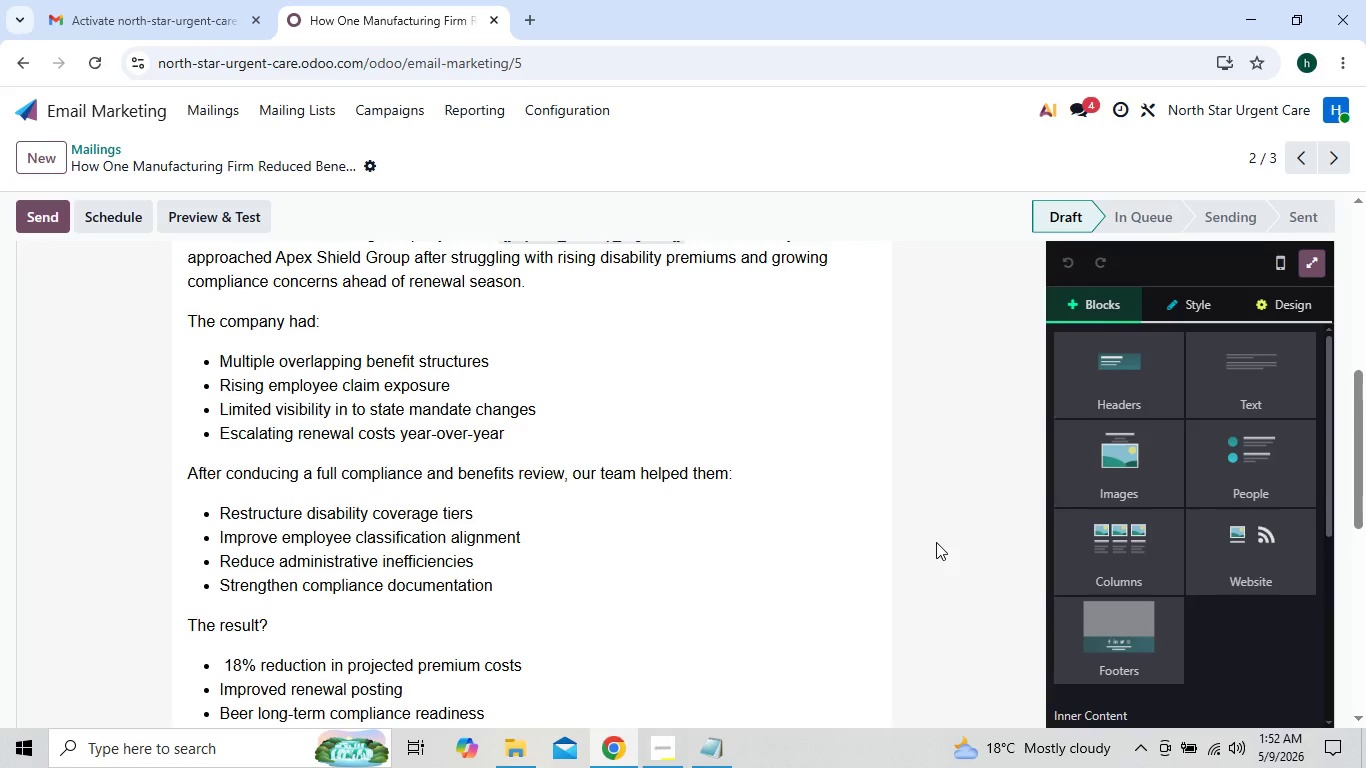 
triple_click([936, 542])
 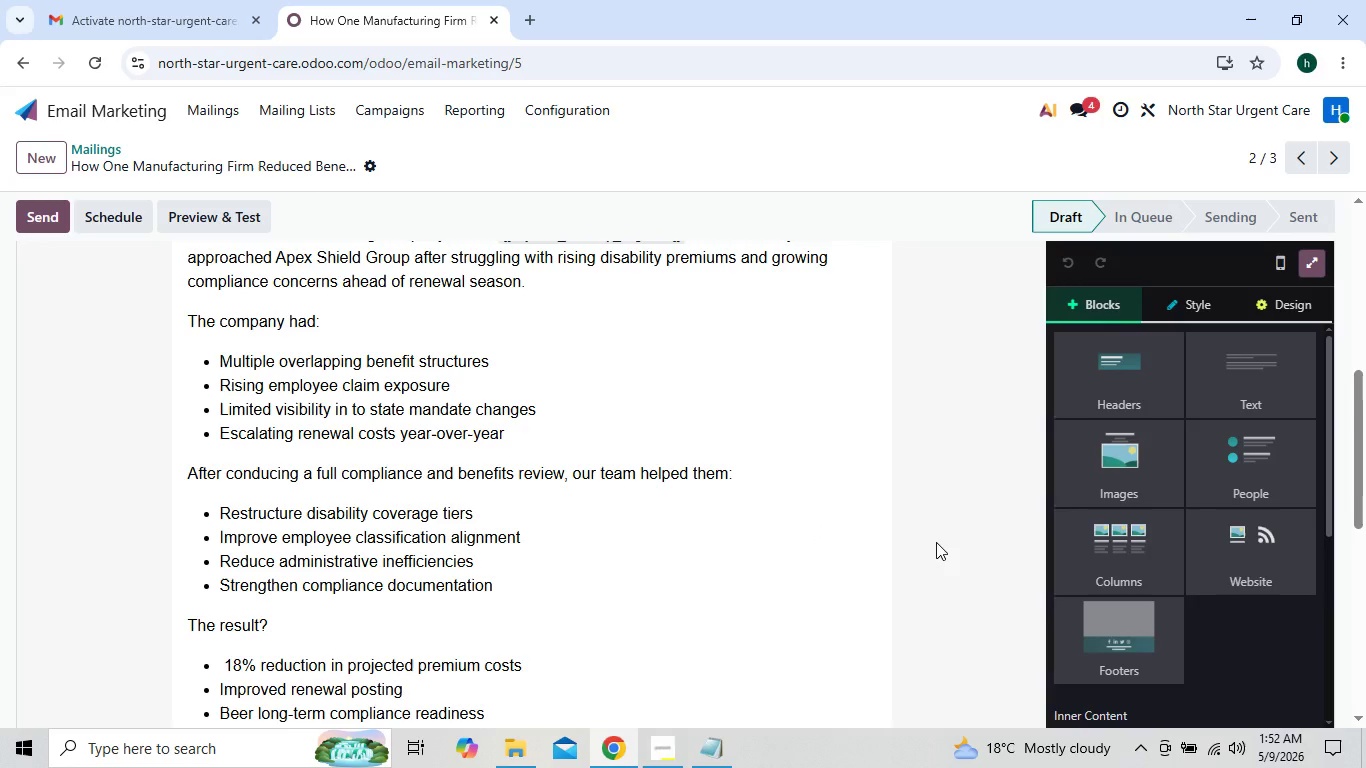 
triple_click([936, 542])
 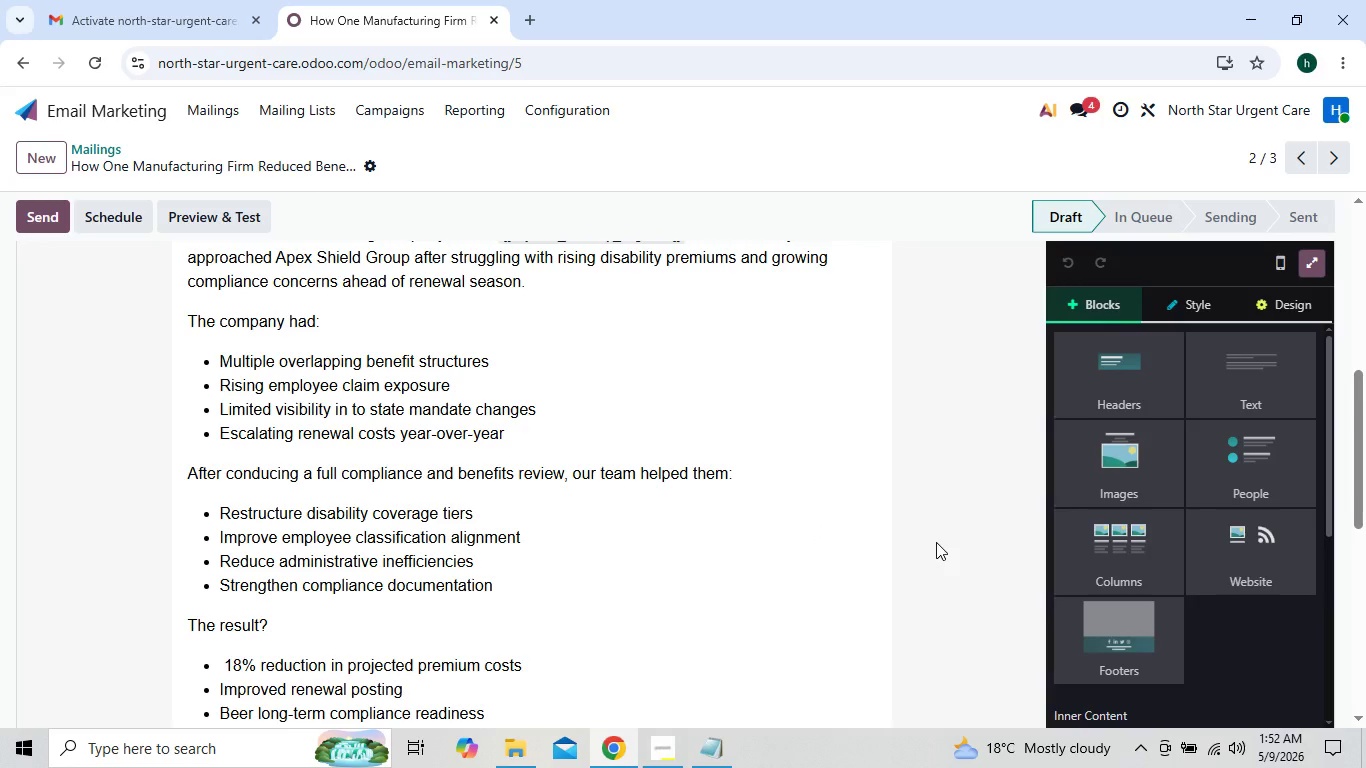 
triple_click([936, 542])
 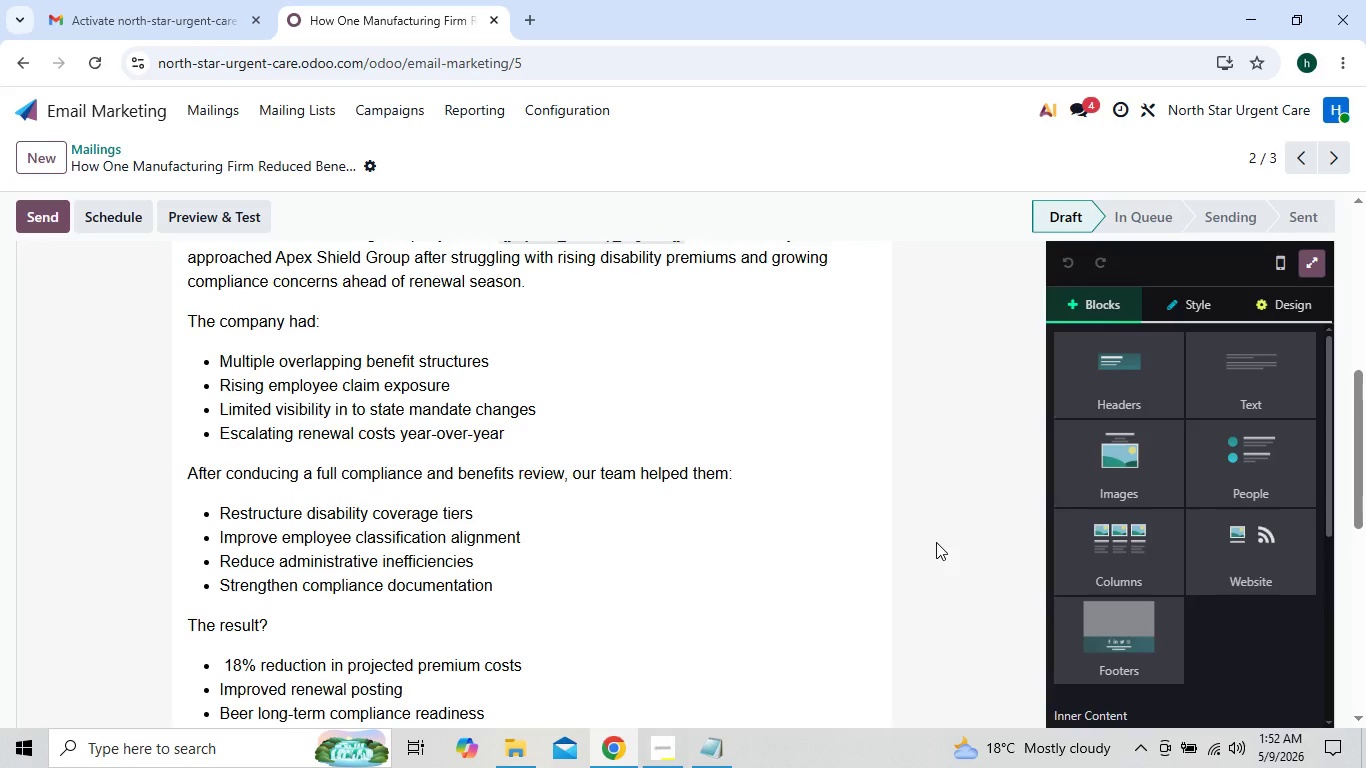 
double_click([936, 542])
 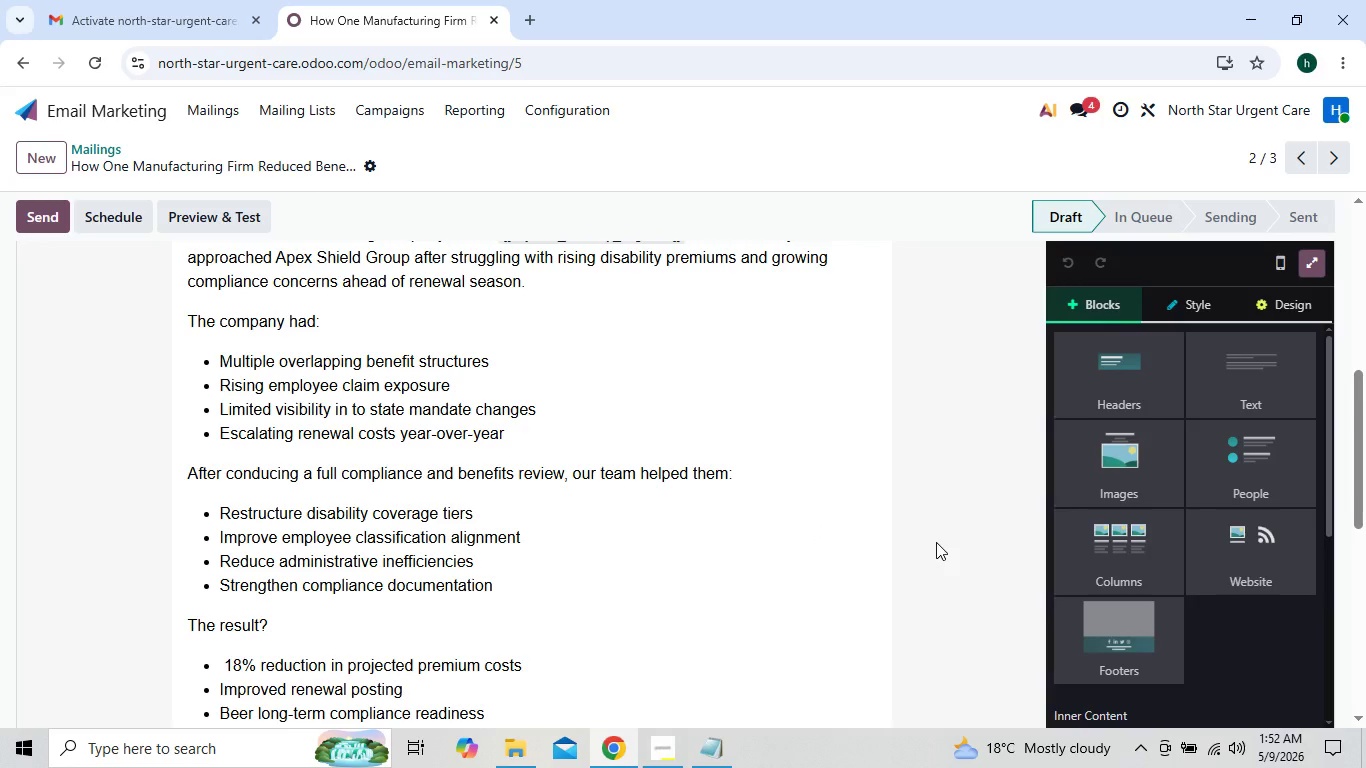 
double_click([936, 542])
 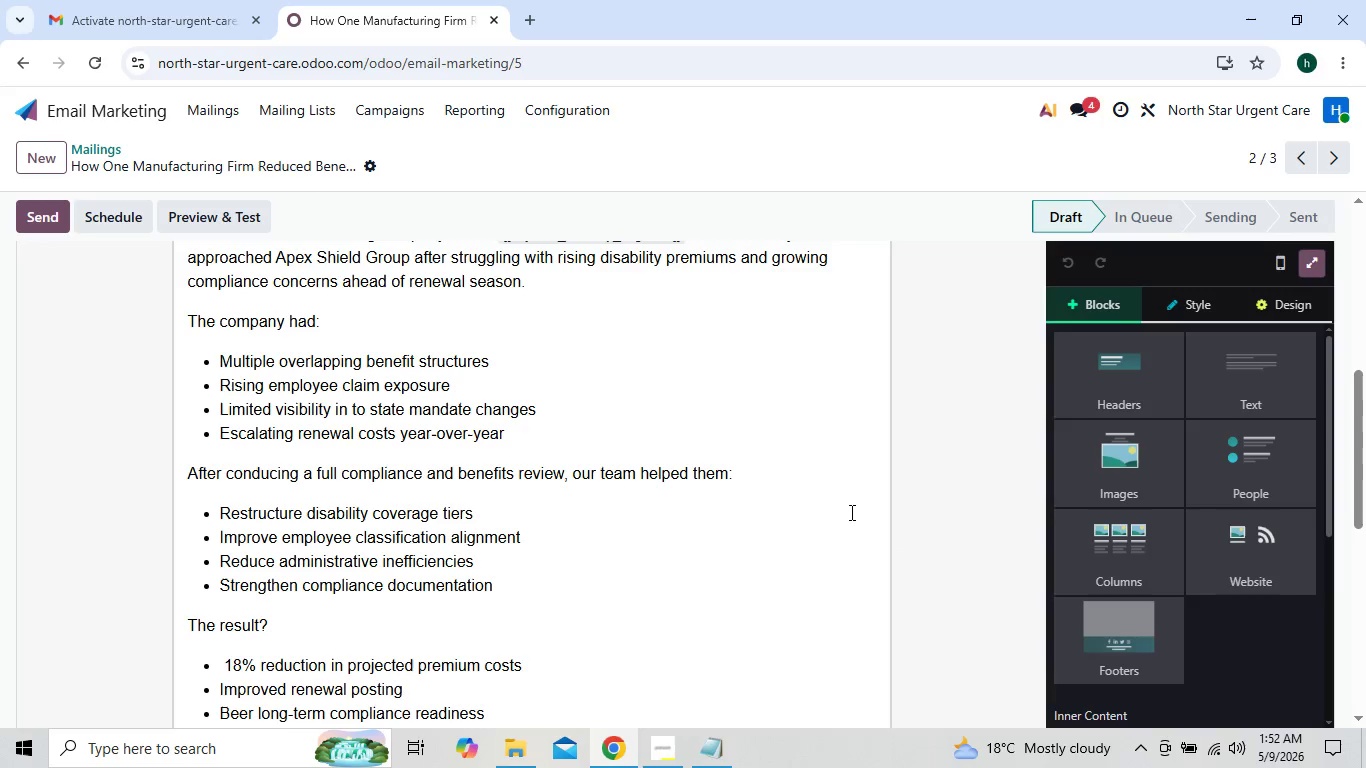 
wait(7.05)
 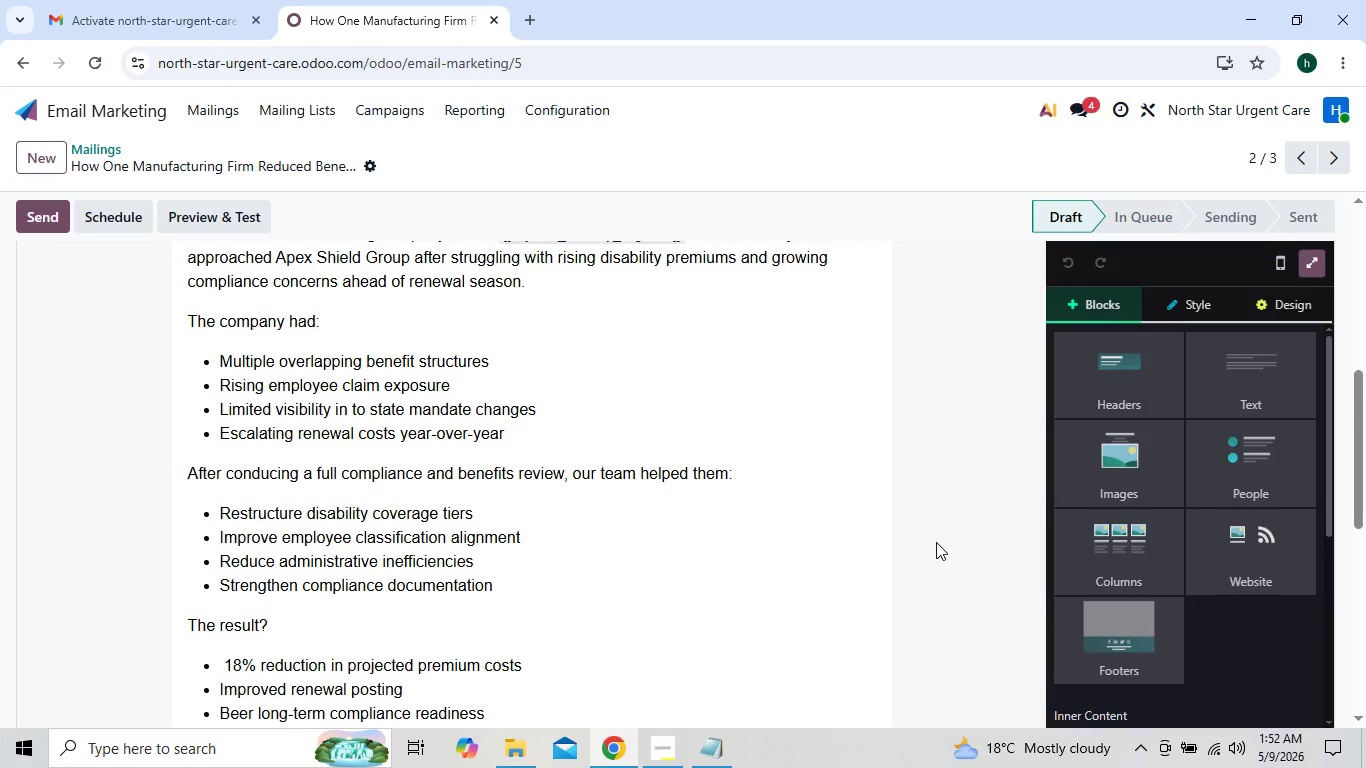 
left_click([208, 108])
 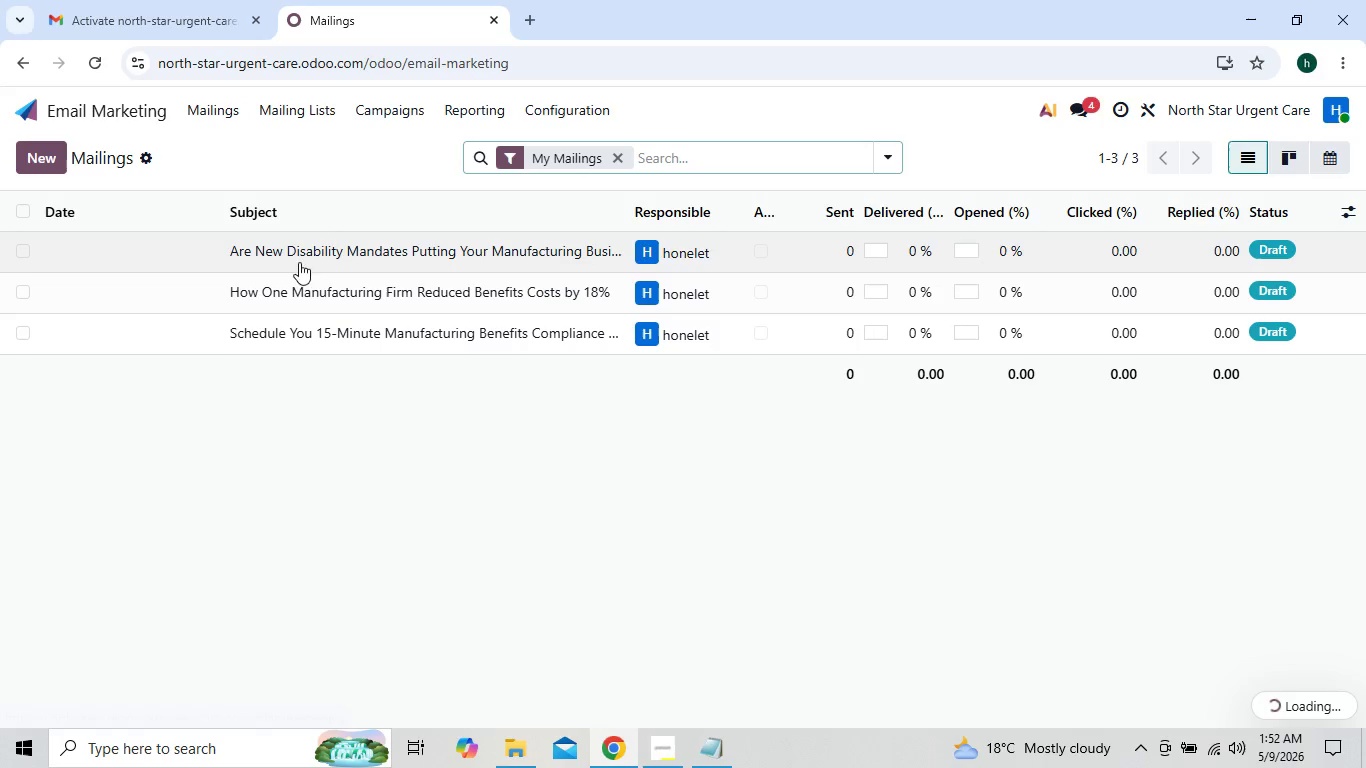 
left_click([315, 259])
 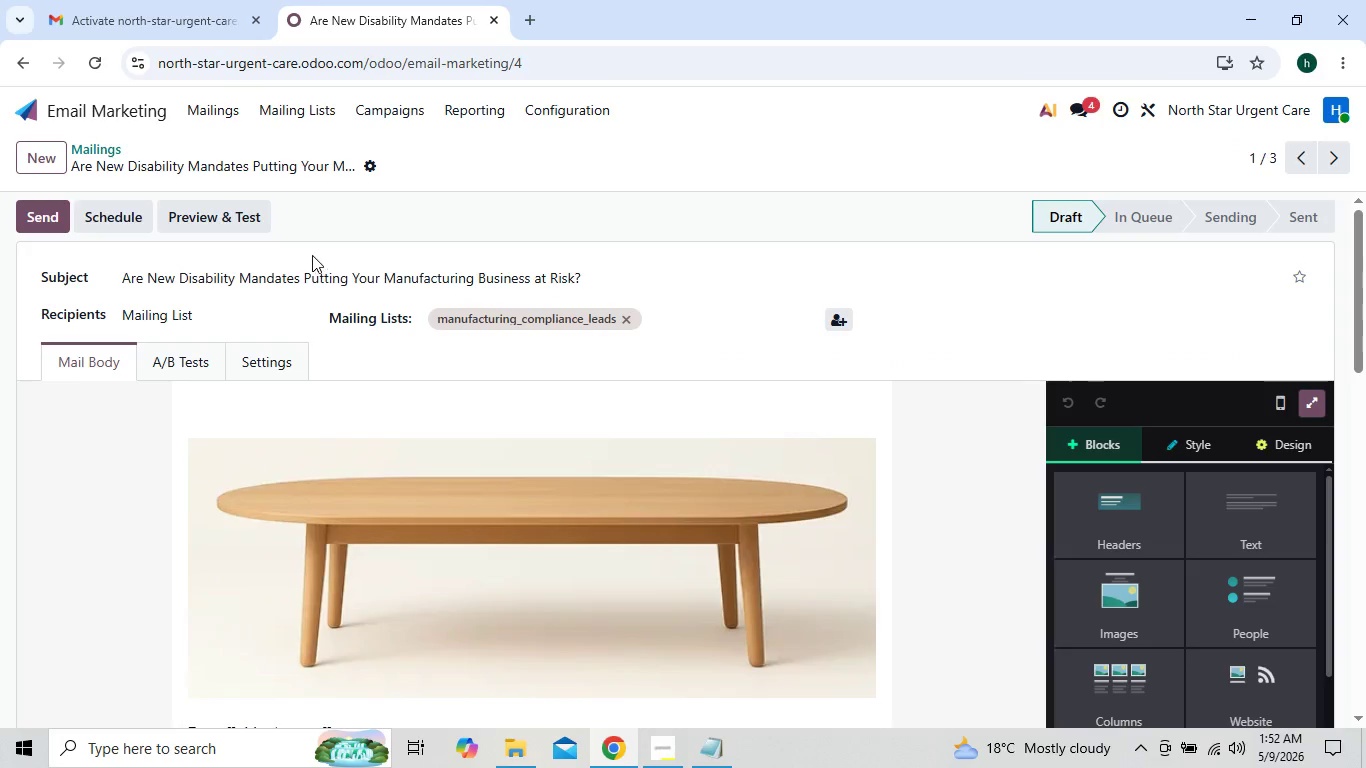 
left_click([211, 107])
 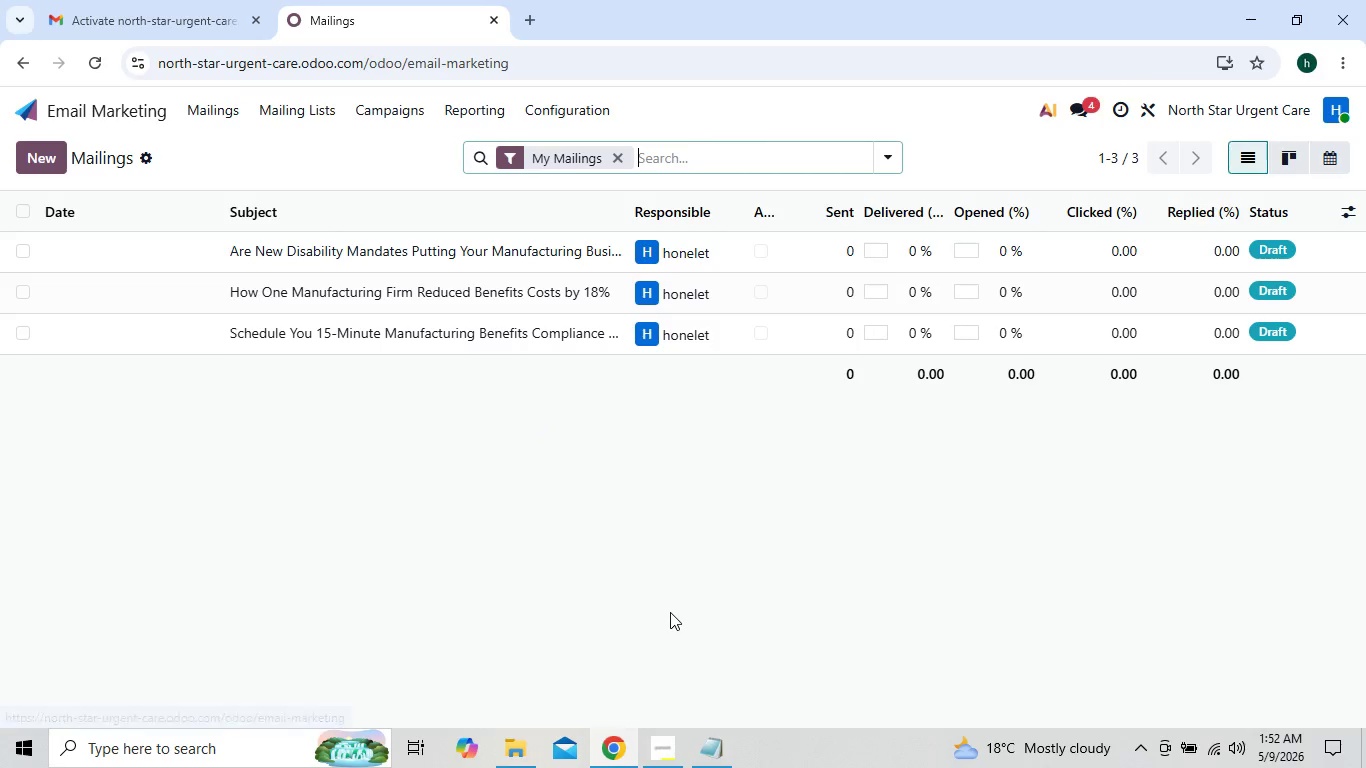 
left_click([670, 753])